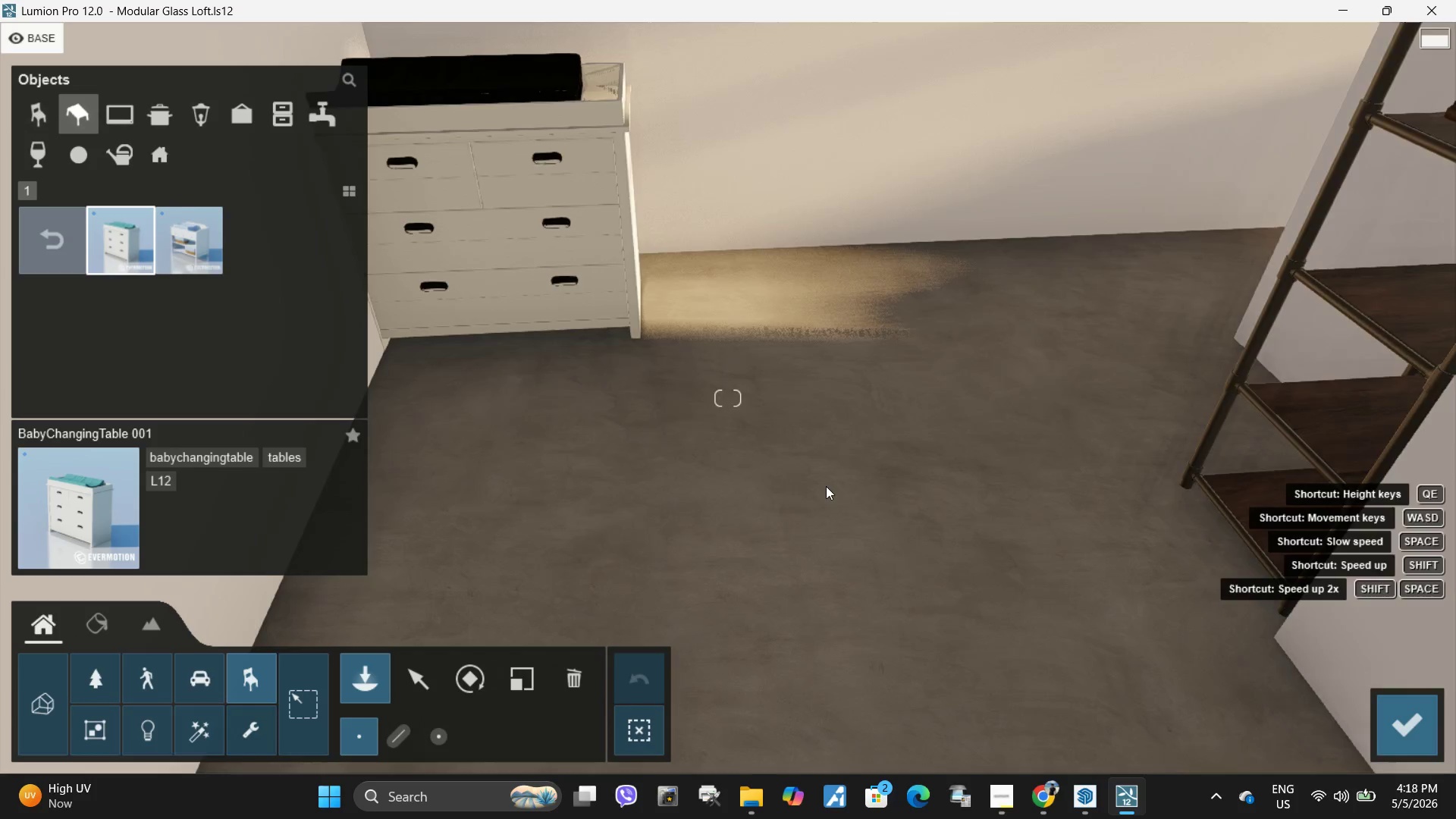 
key(A)
 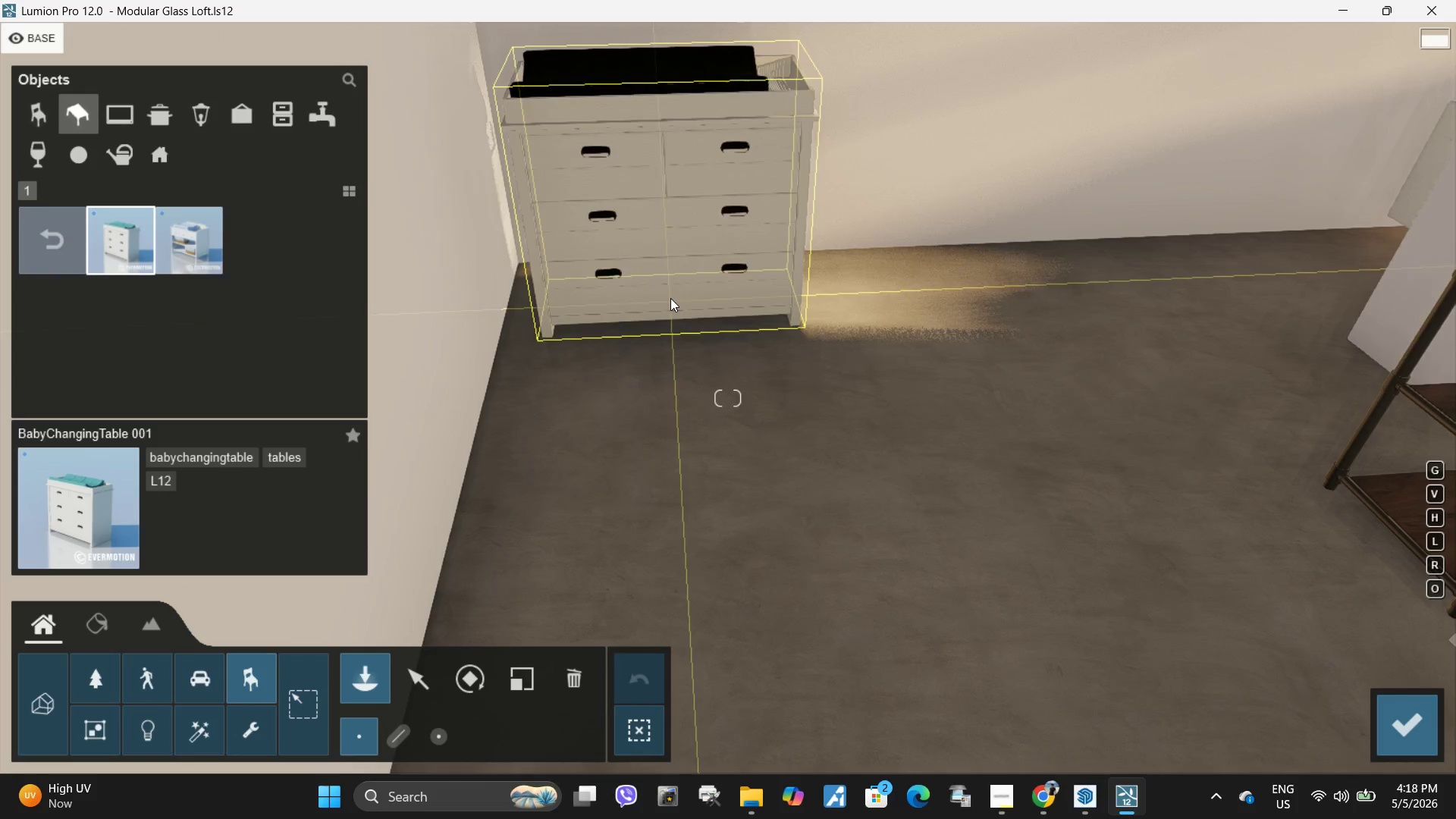 
left_click([665, 297])
 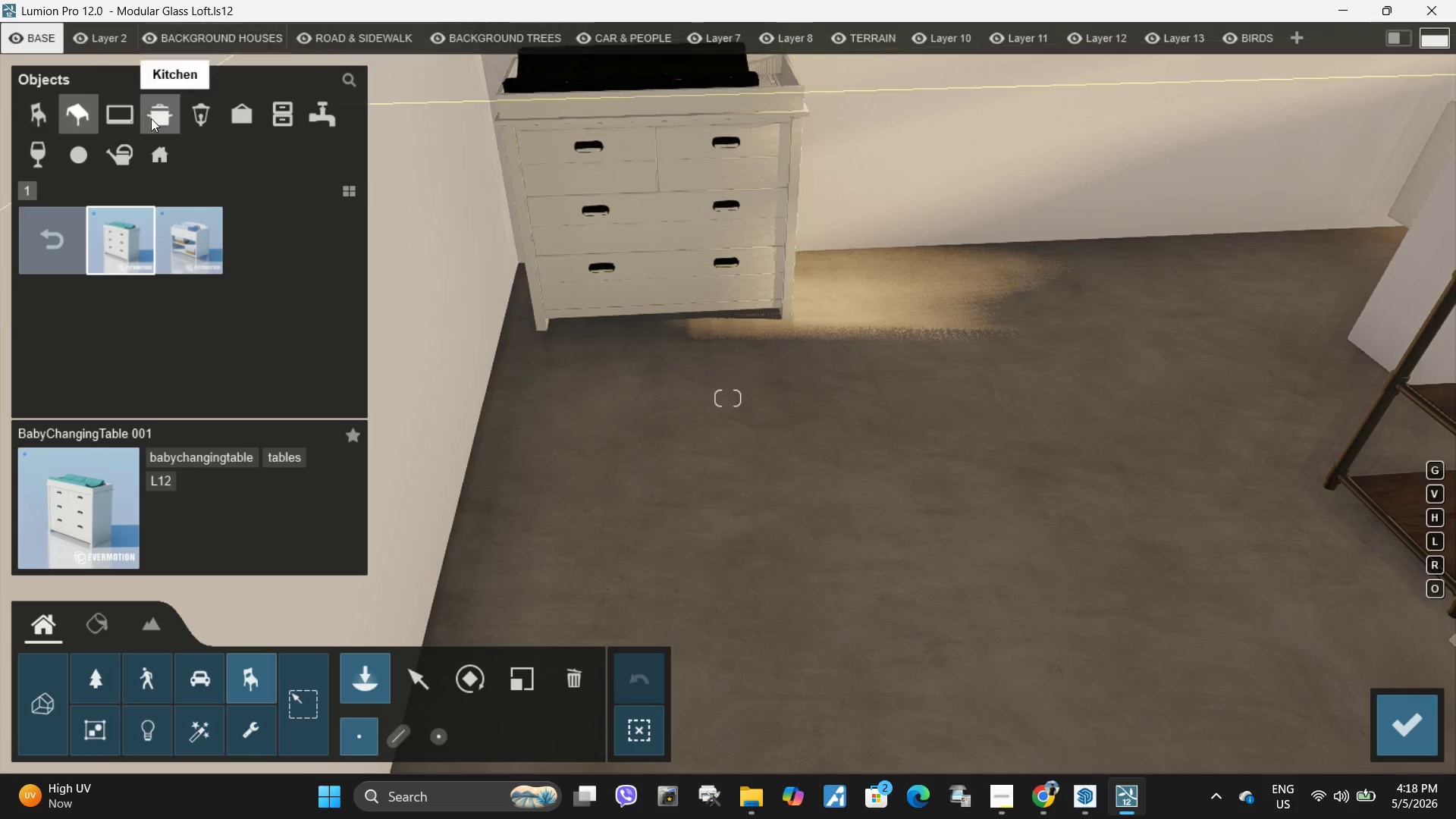 
left_click([158, 118])
 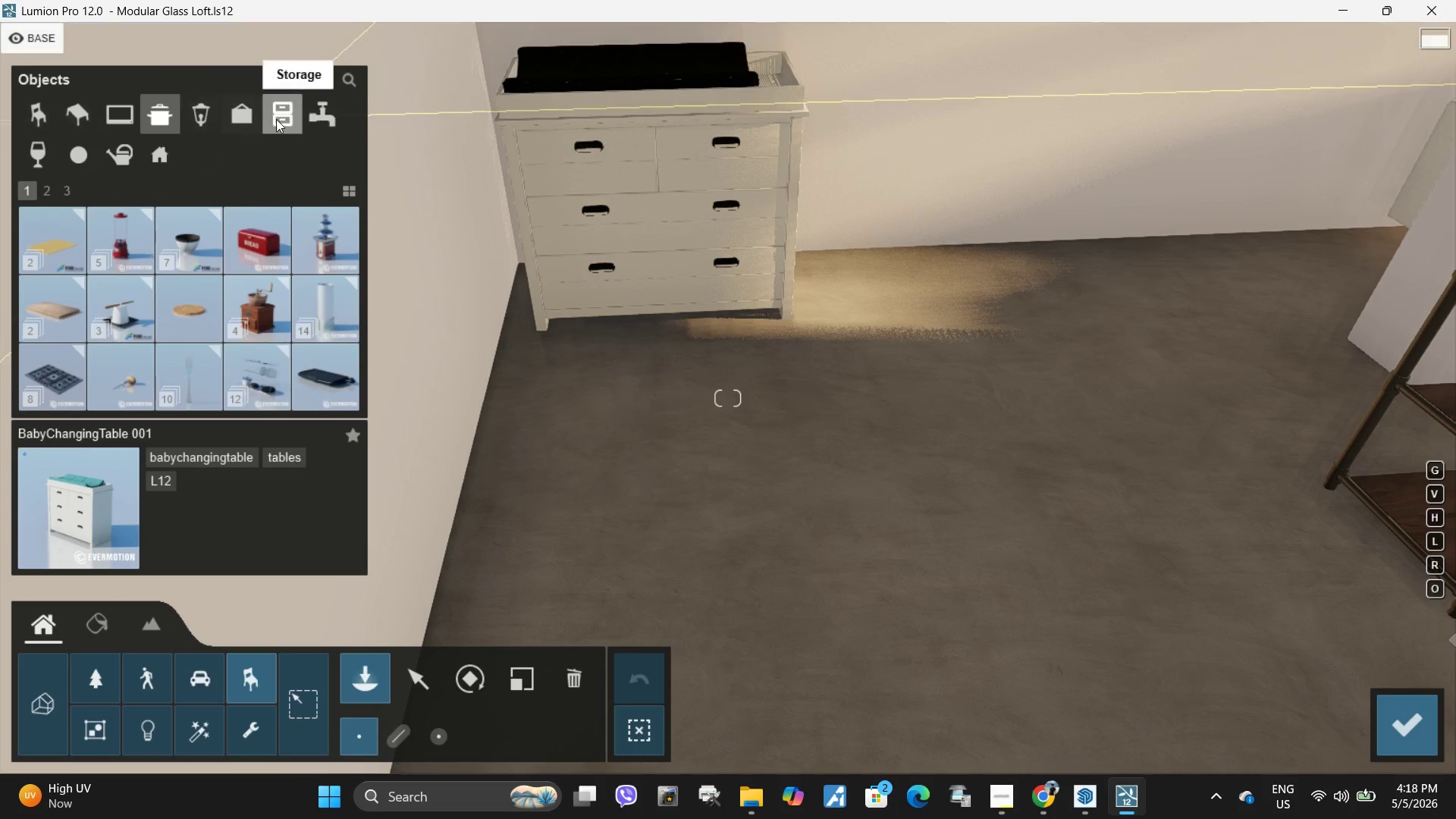 
left_click([278, 119])
 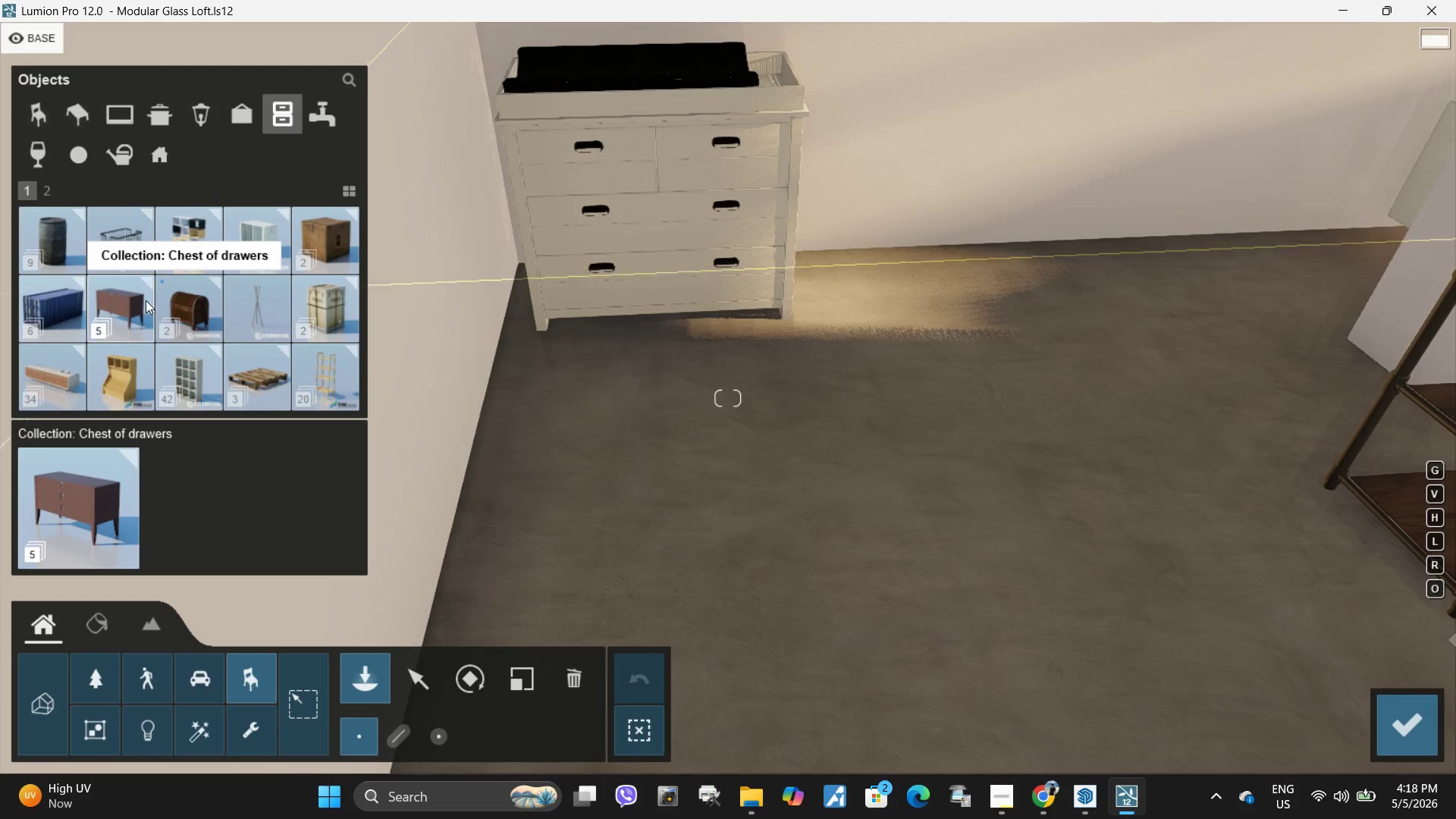 
left_click([146, 300])
 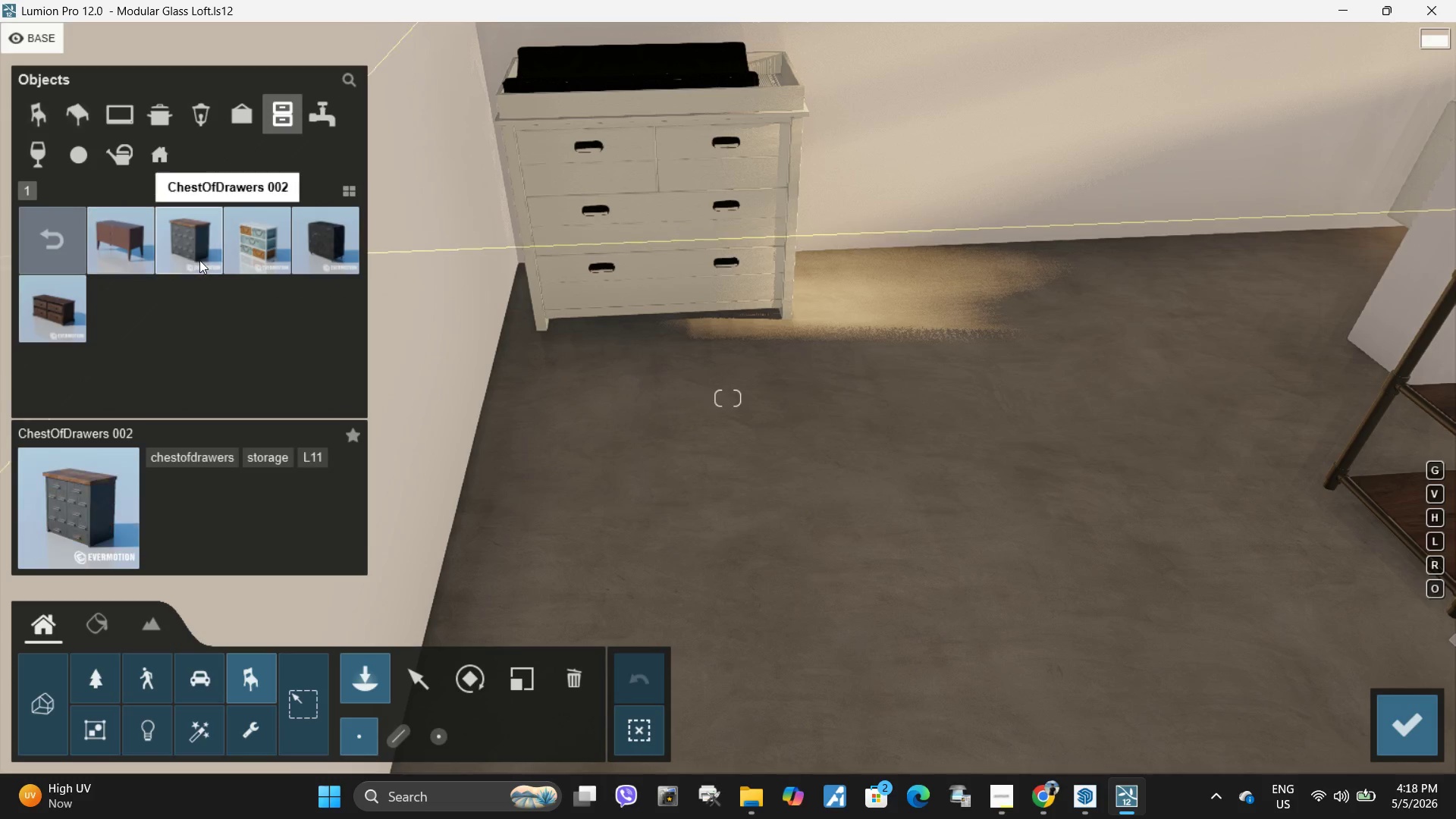 
left_click([67, 261])
 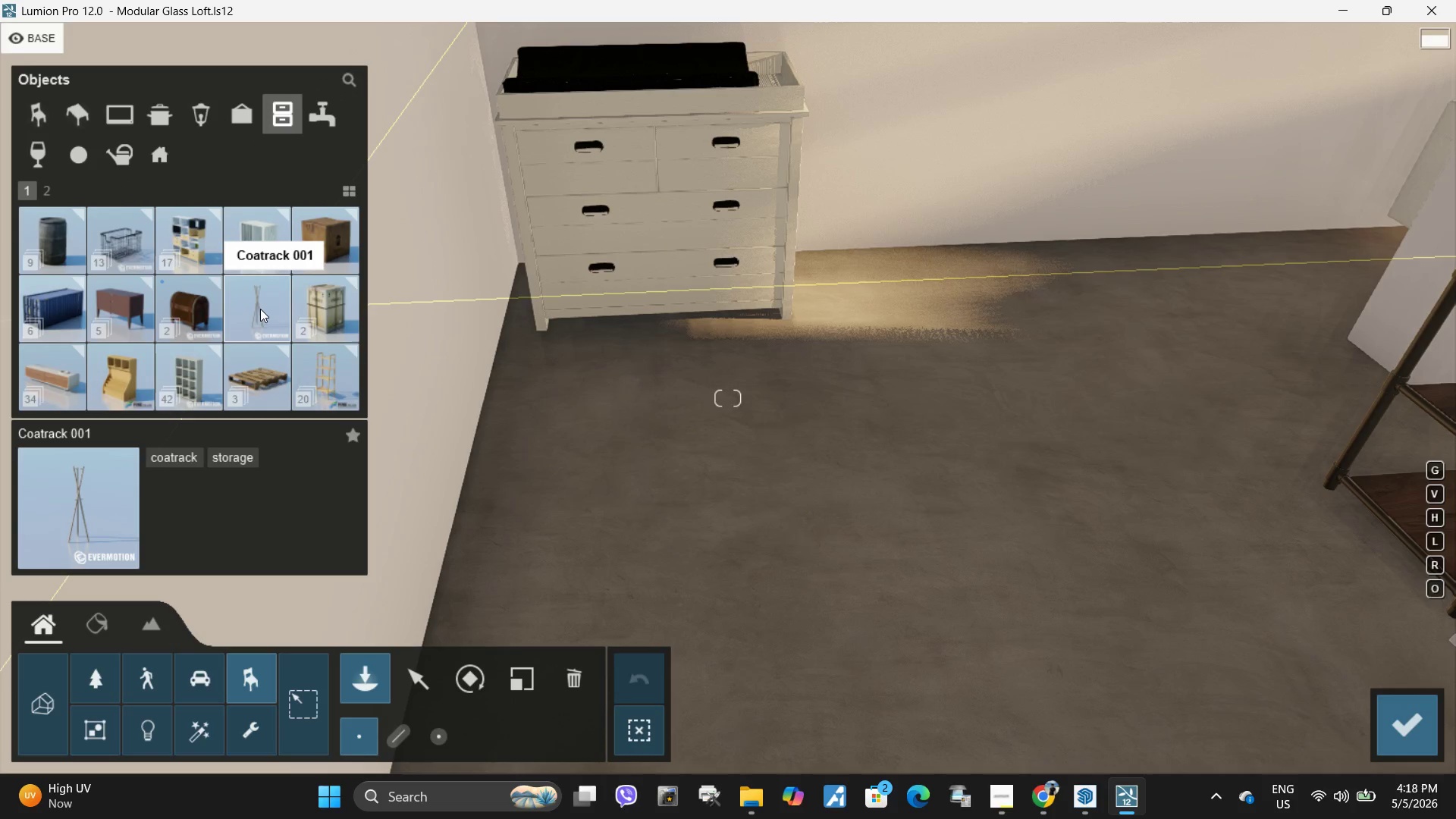 
left_click([260, 309])
 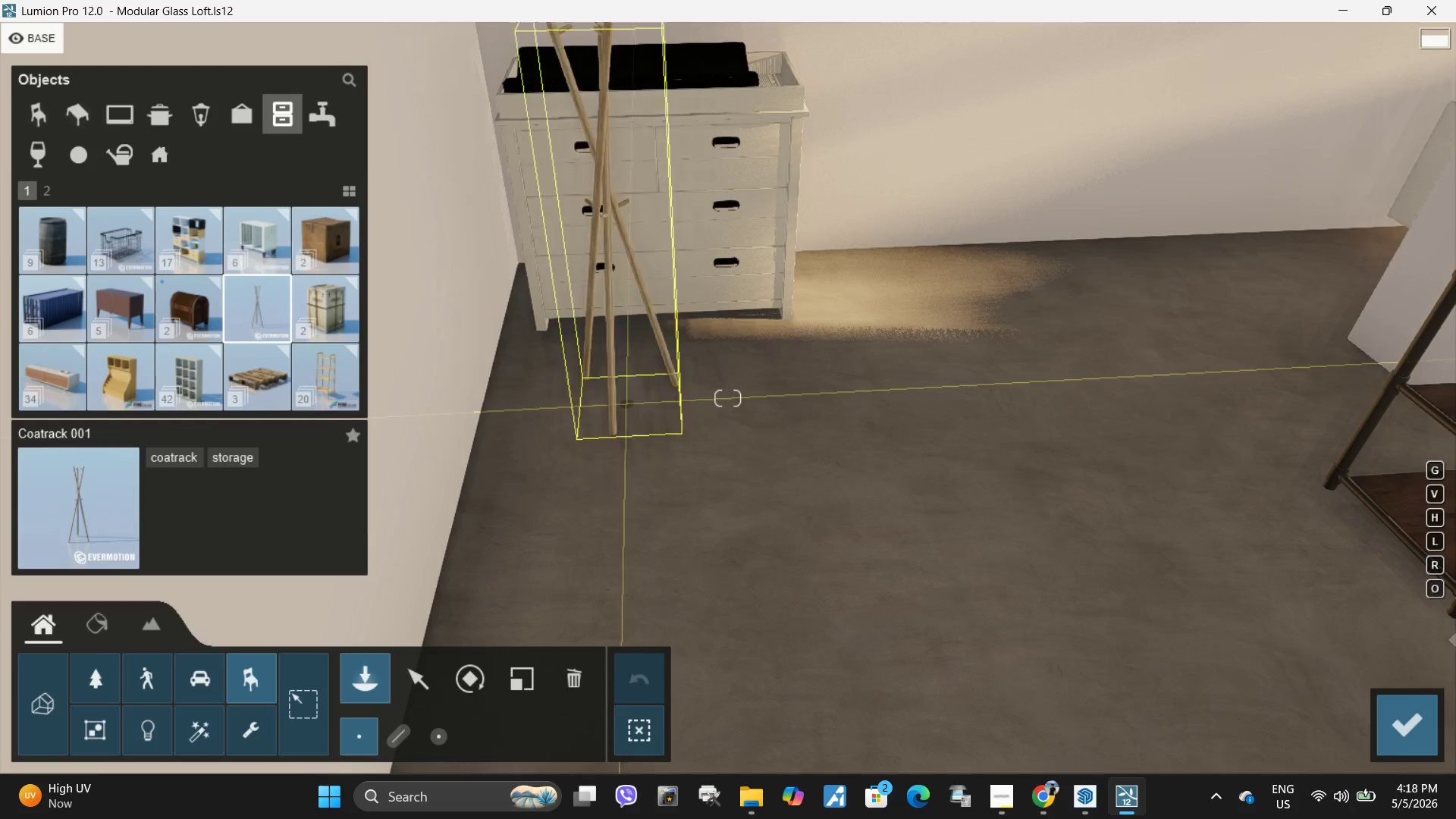 
hold_key(key=W, duration=0.72)
 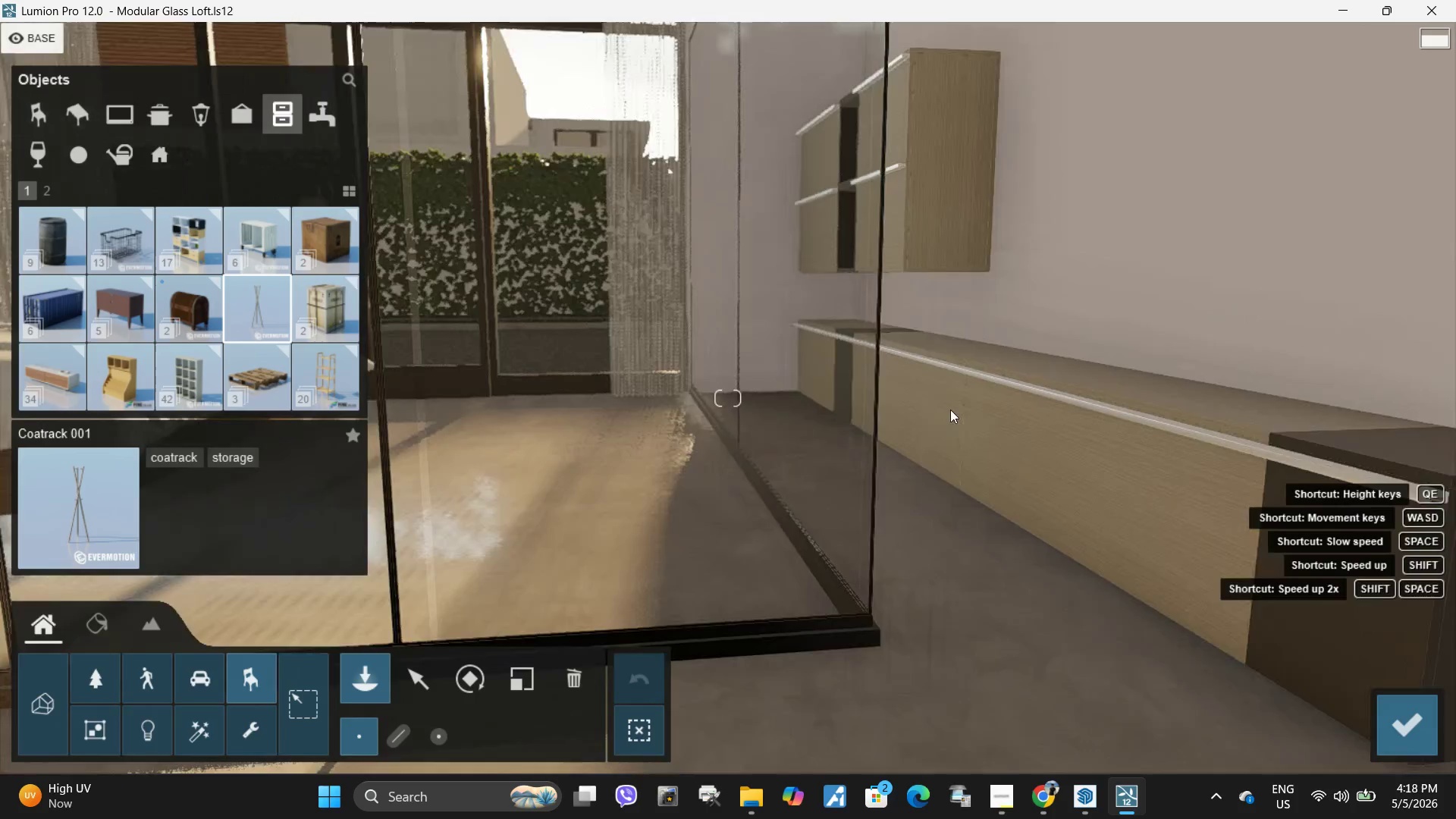 
type(wwwwwwaaq)
 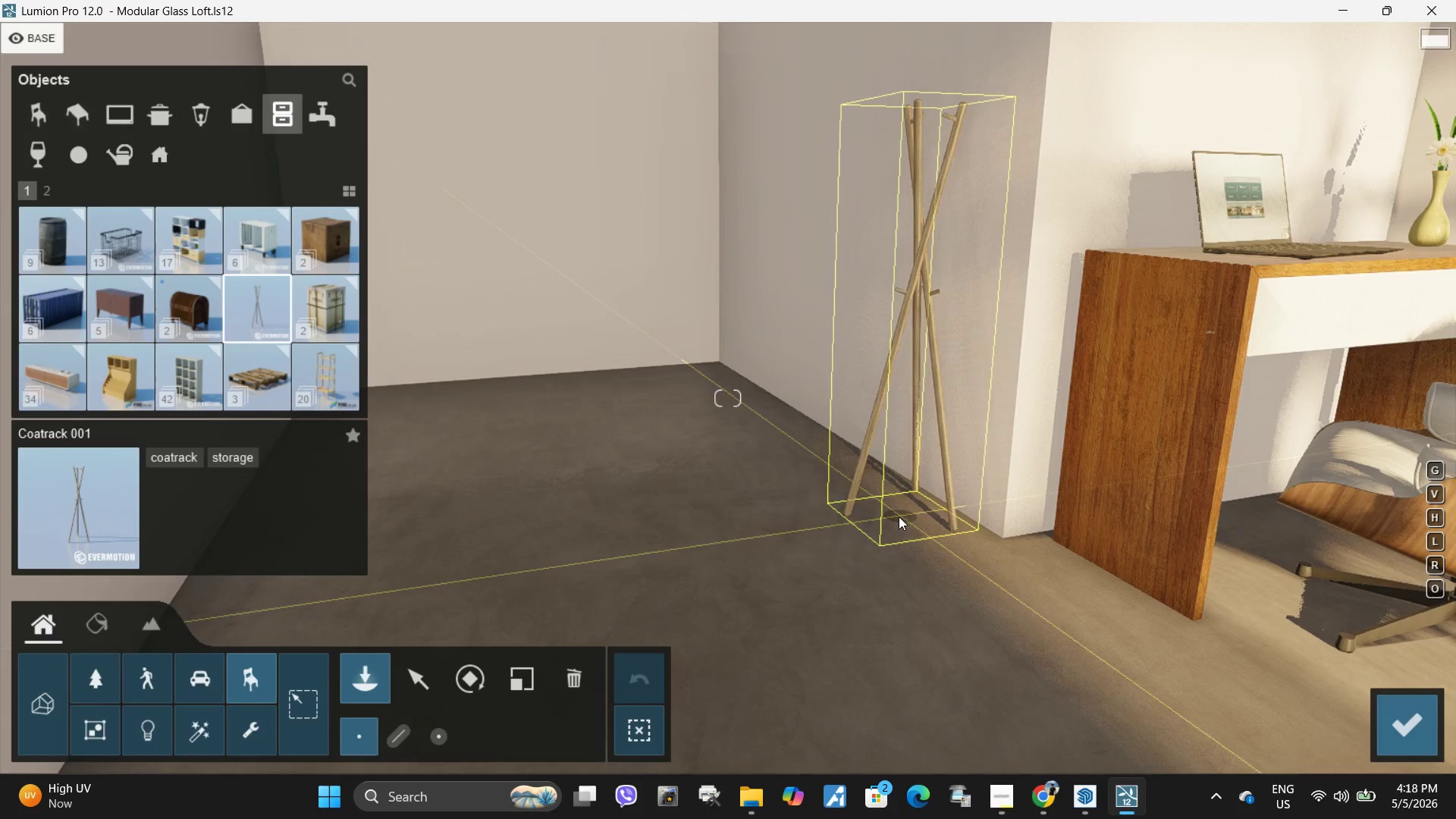 
left_click([896, 524])
 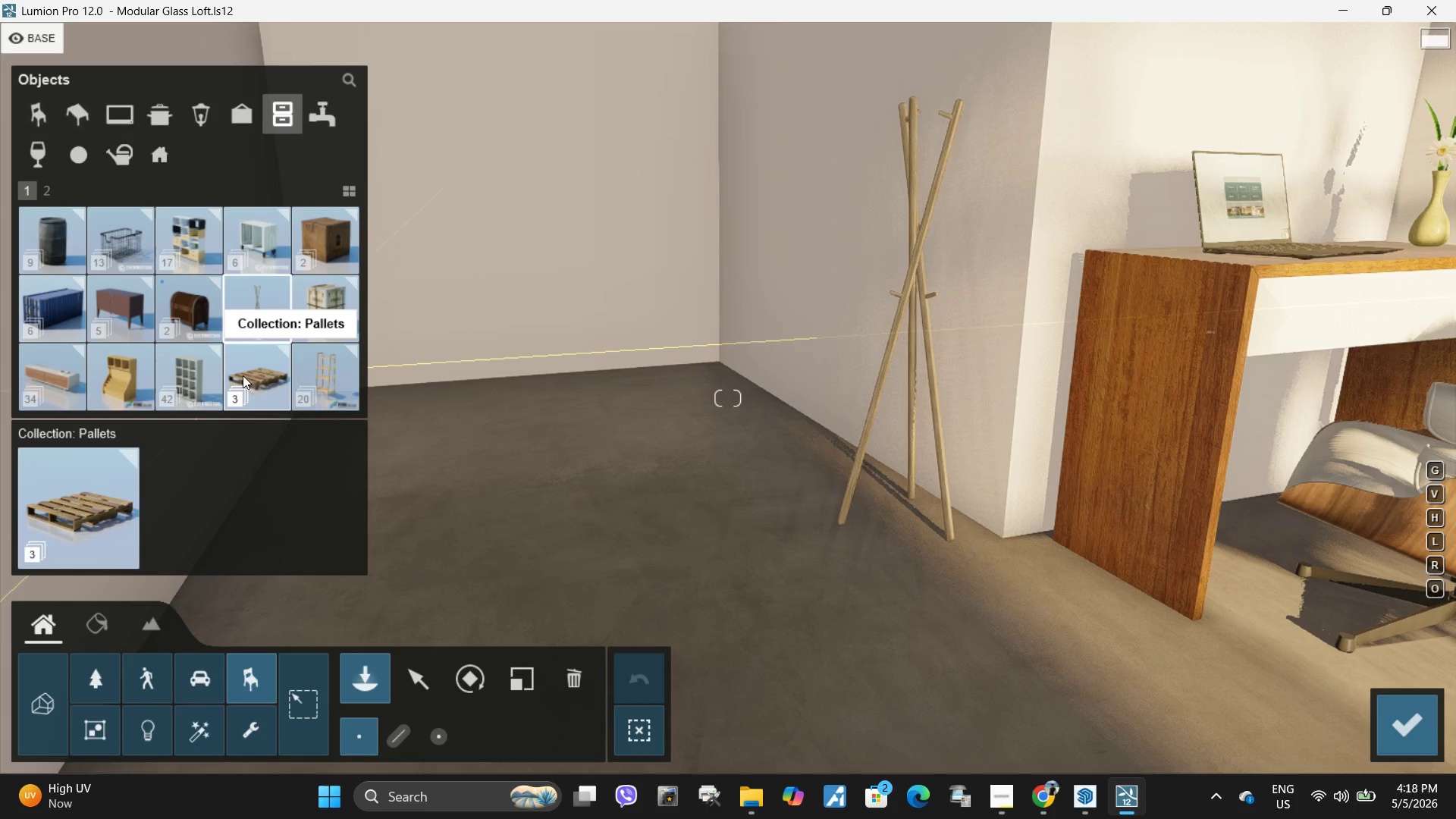 
left_click_drag(start_coordinate=[191, 370], to_coordinate=[276, 265])
 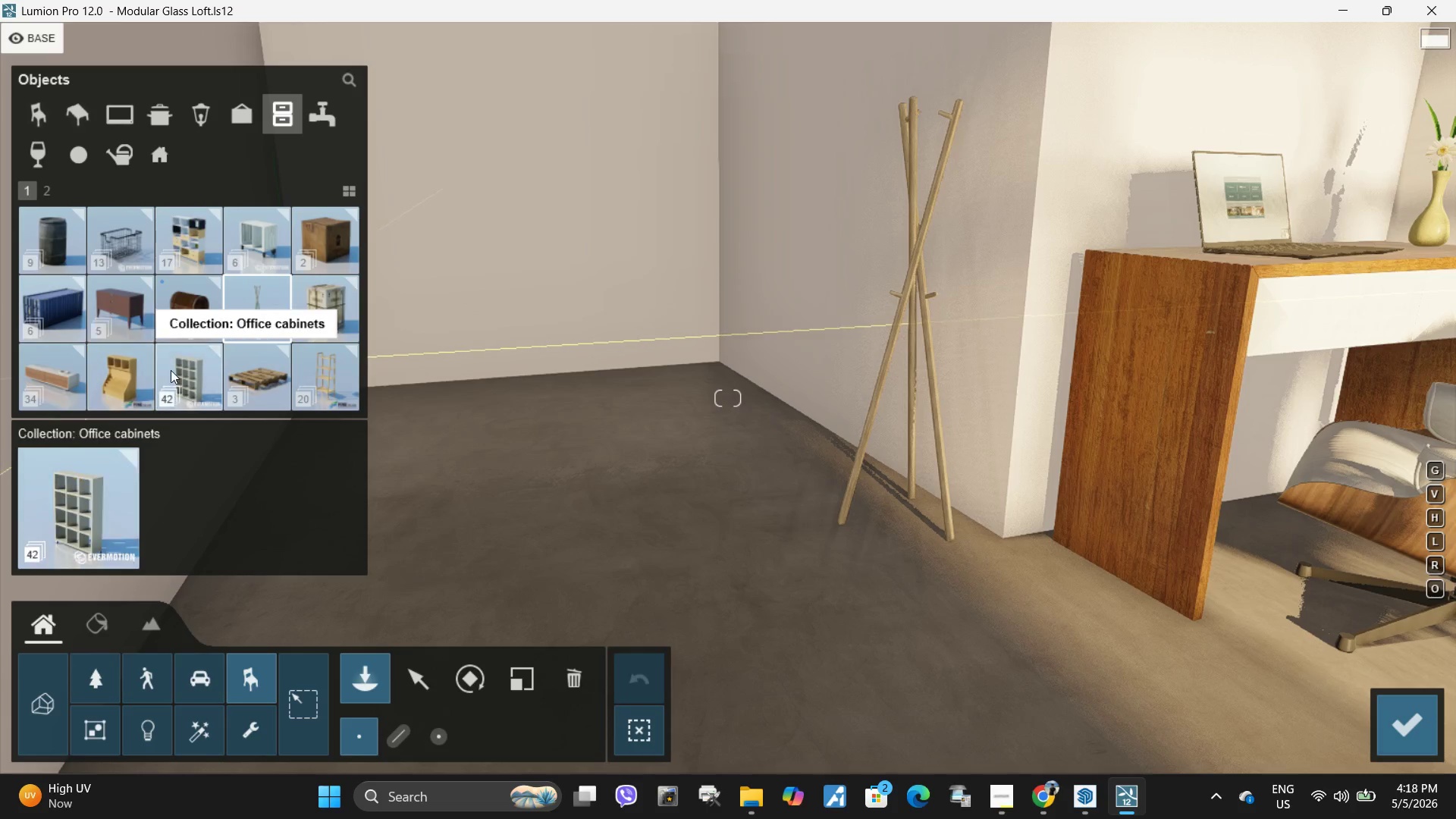 
left_click([135, 371])
 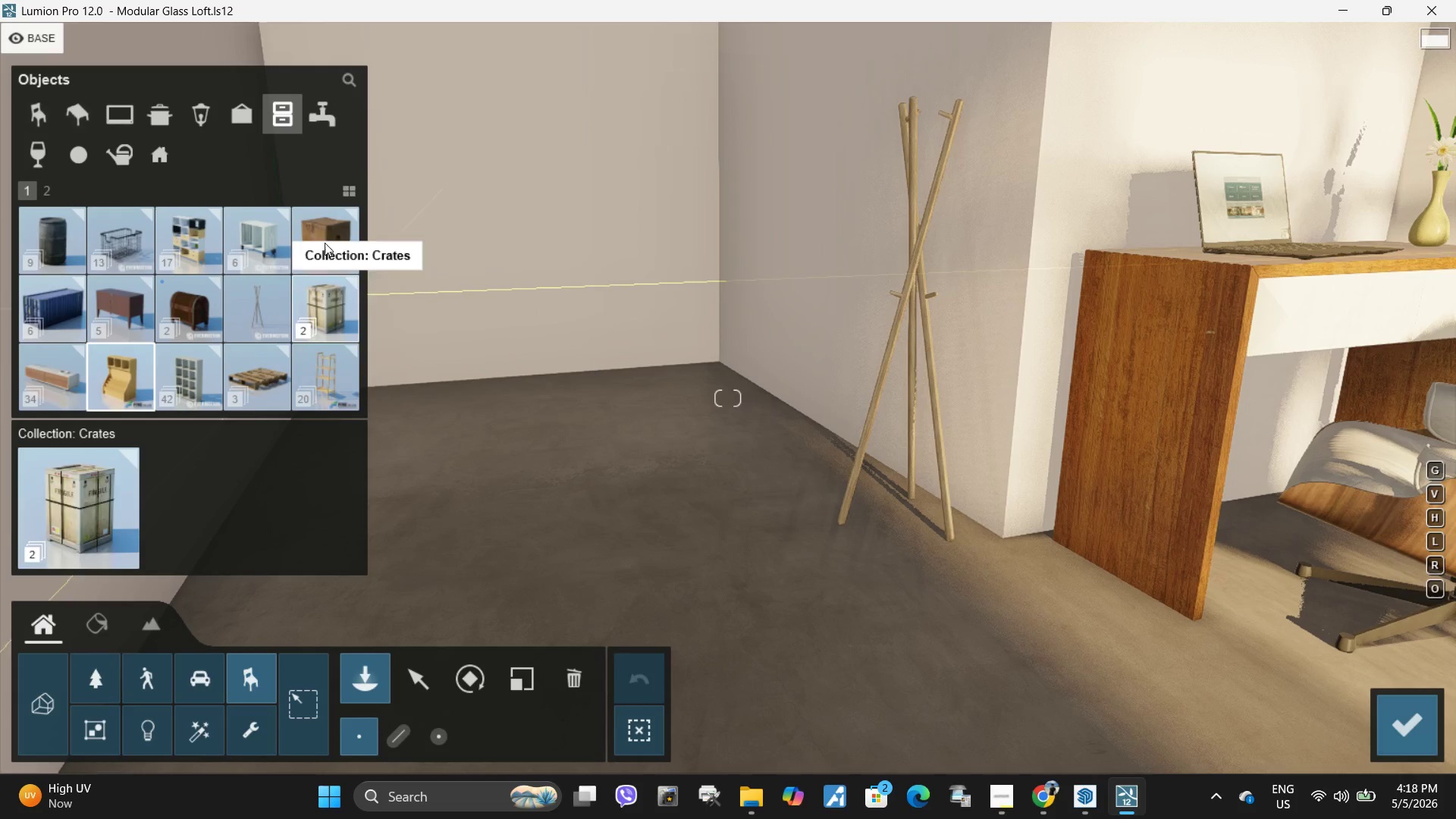 
left_click([49, 190])
 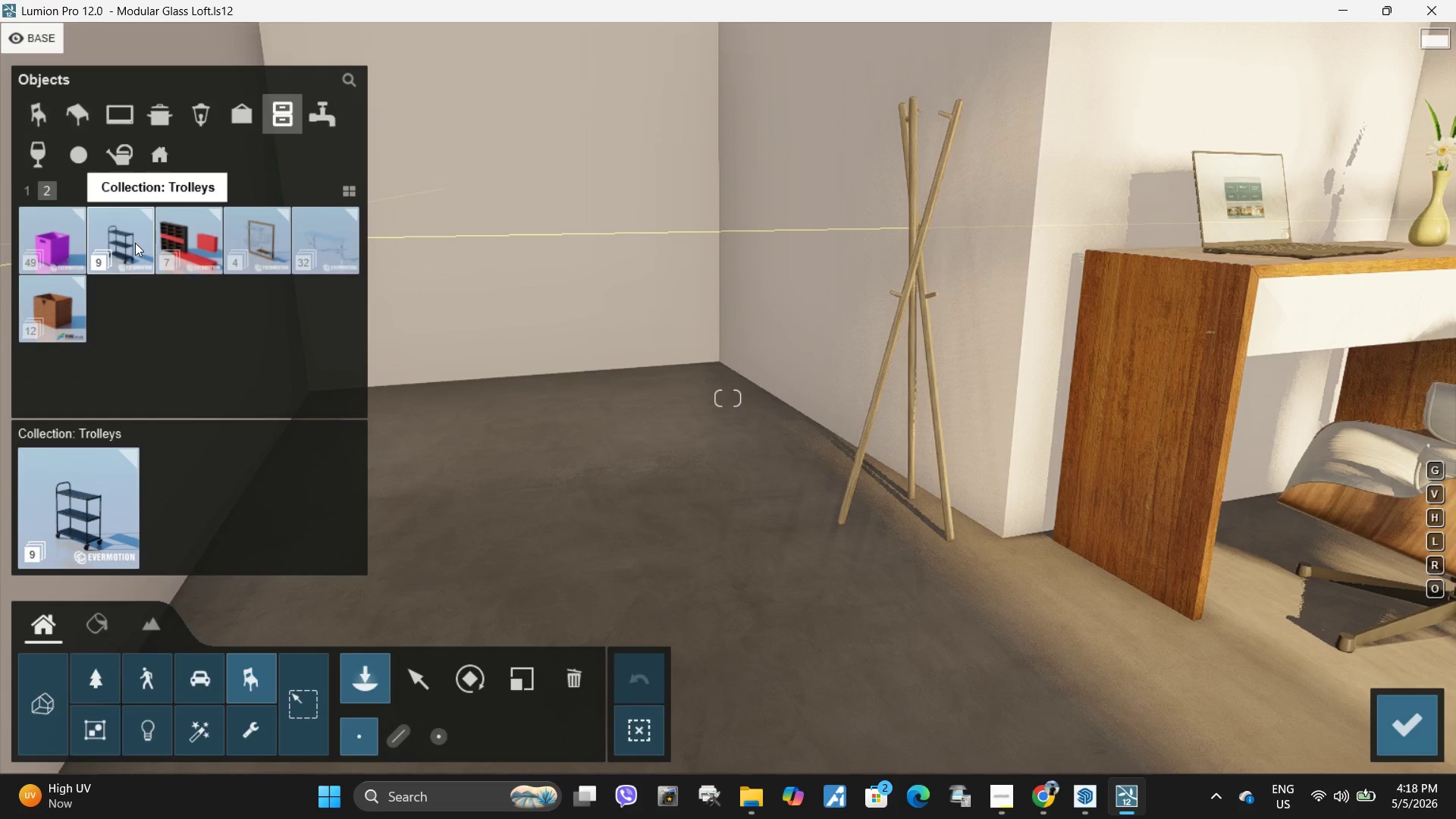 
mouse_move([189, 241])
 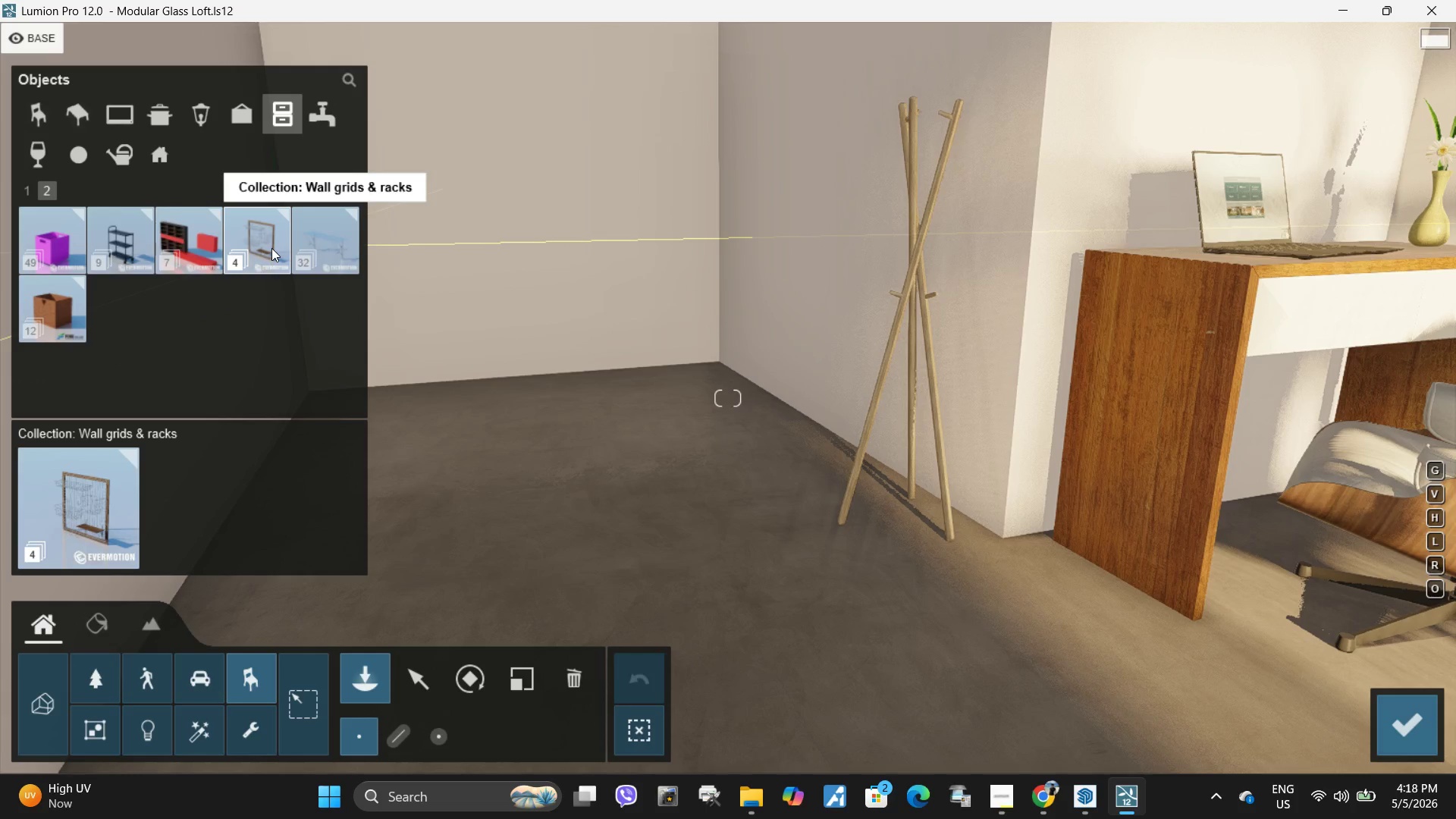 
left_click([271, 248])
 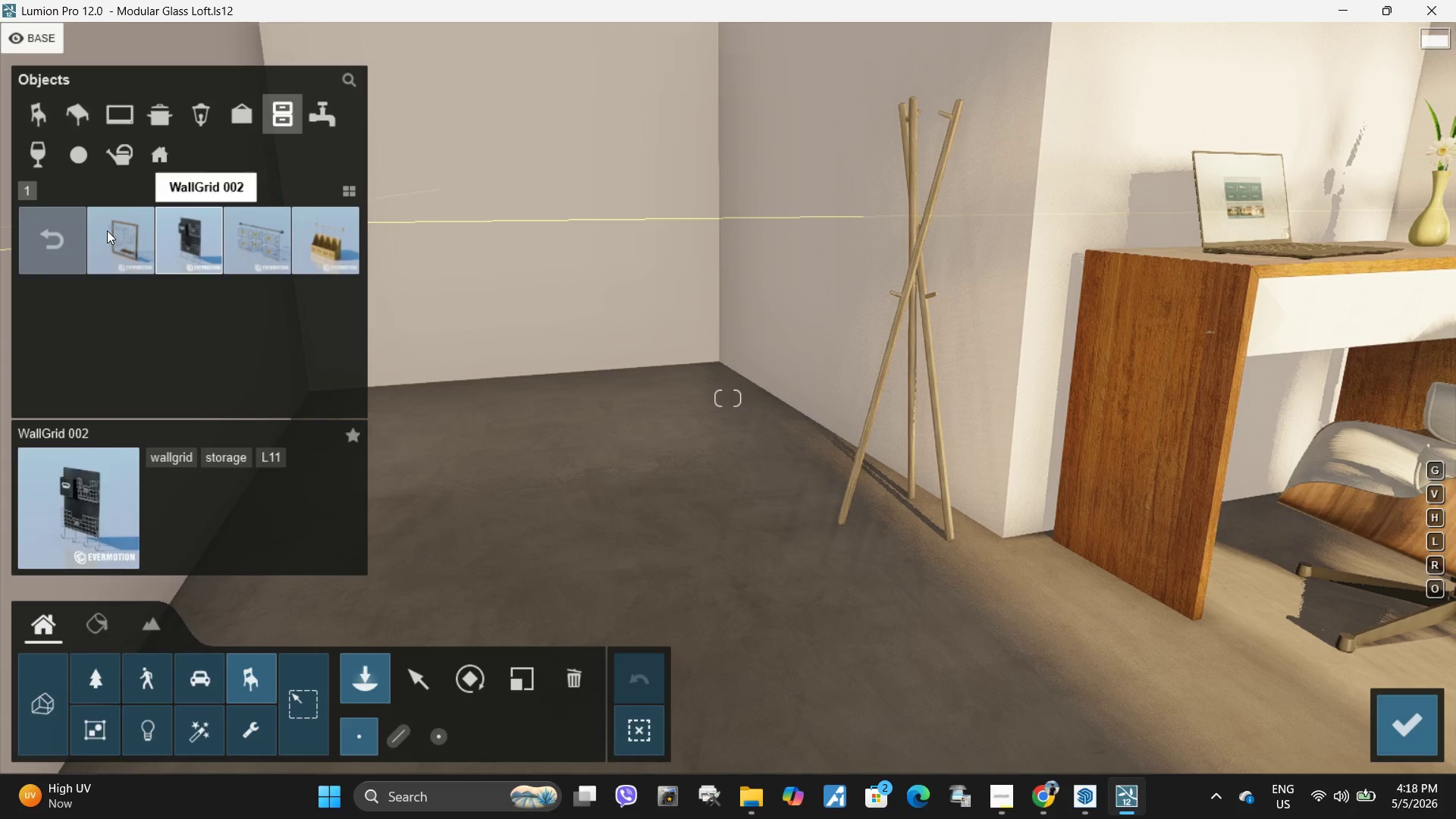 
left_click([109, 237])
 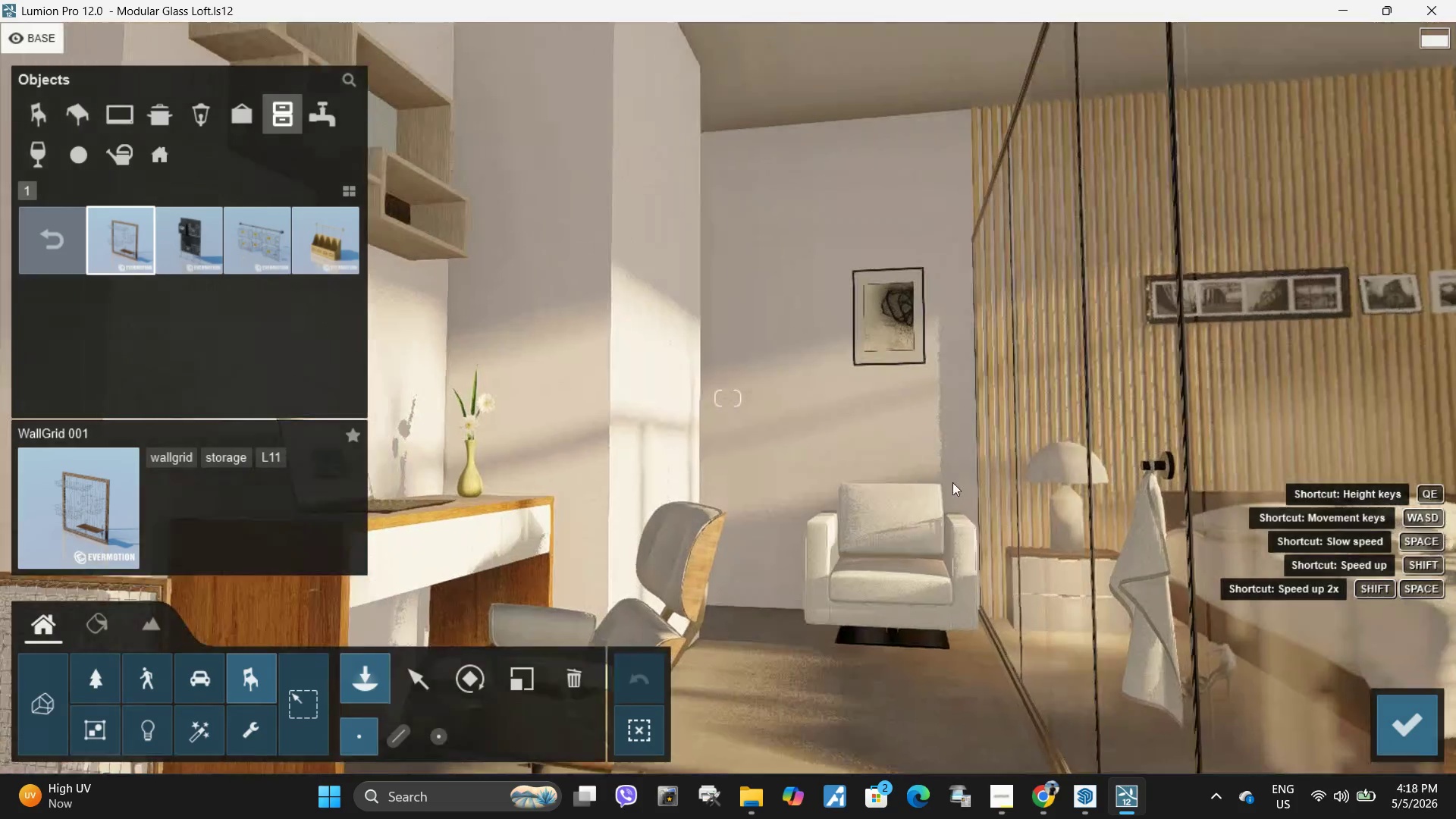 
wait(10.12)
 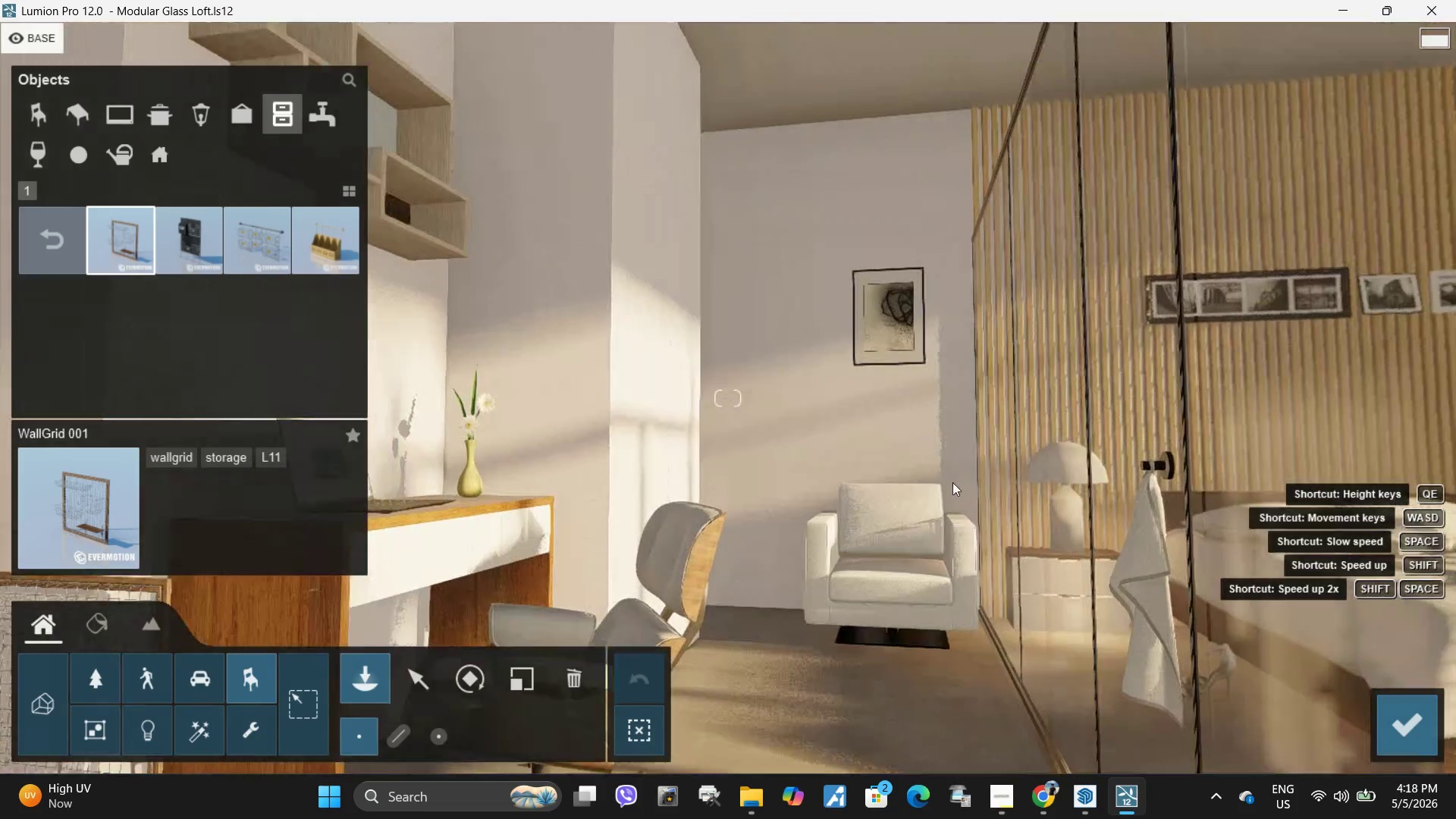 
left_click([818, 407])
 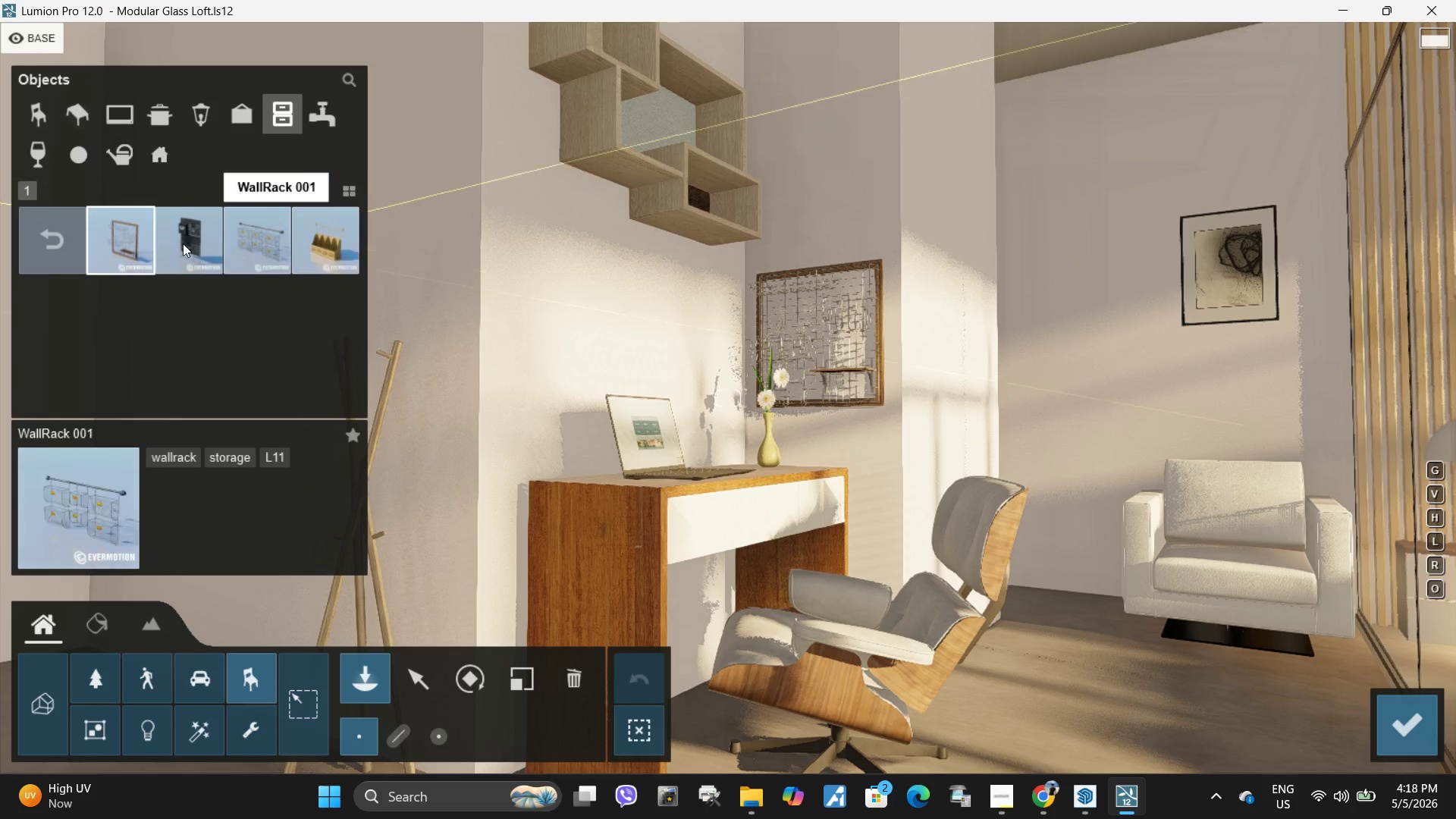 
left_click([183, 243])
 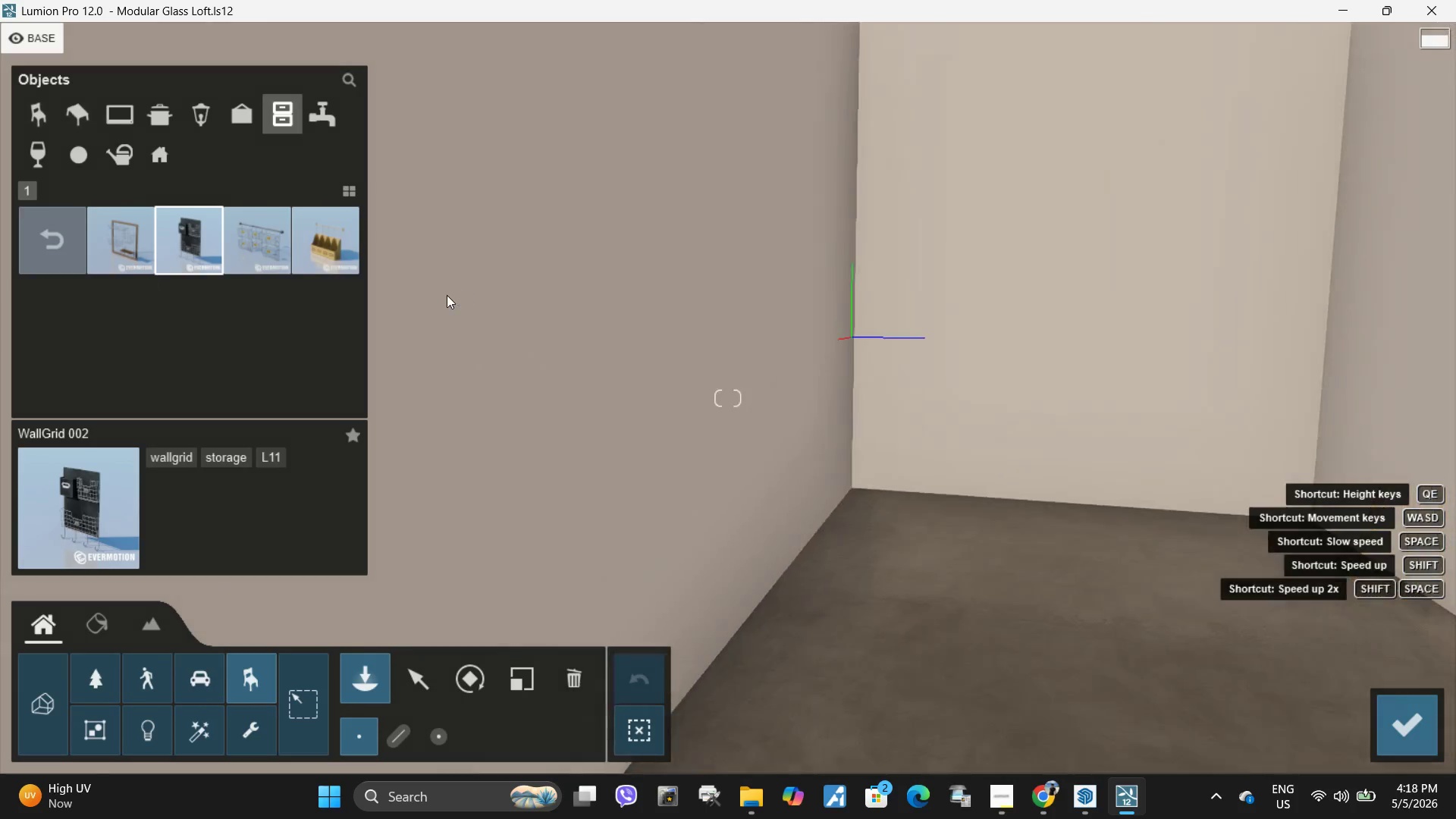 
left_click([49, 242])
 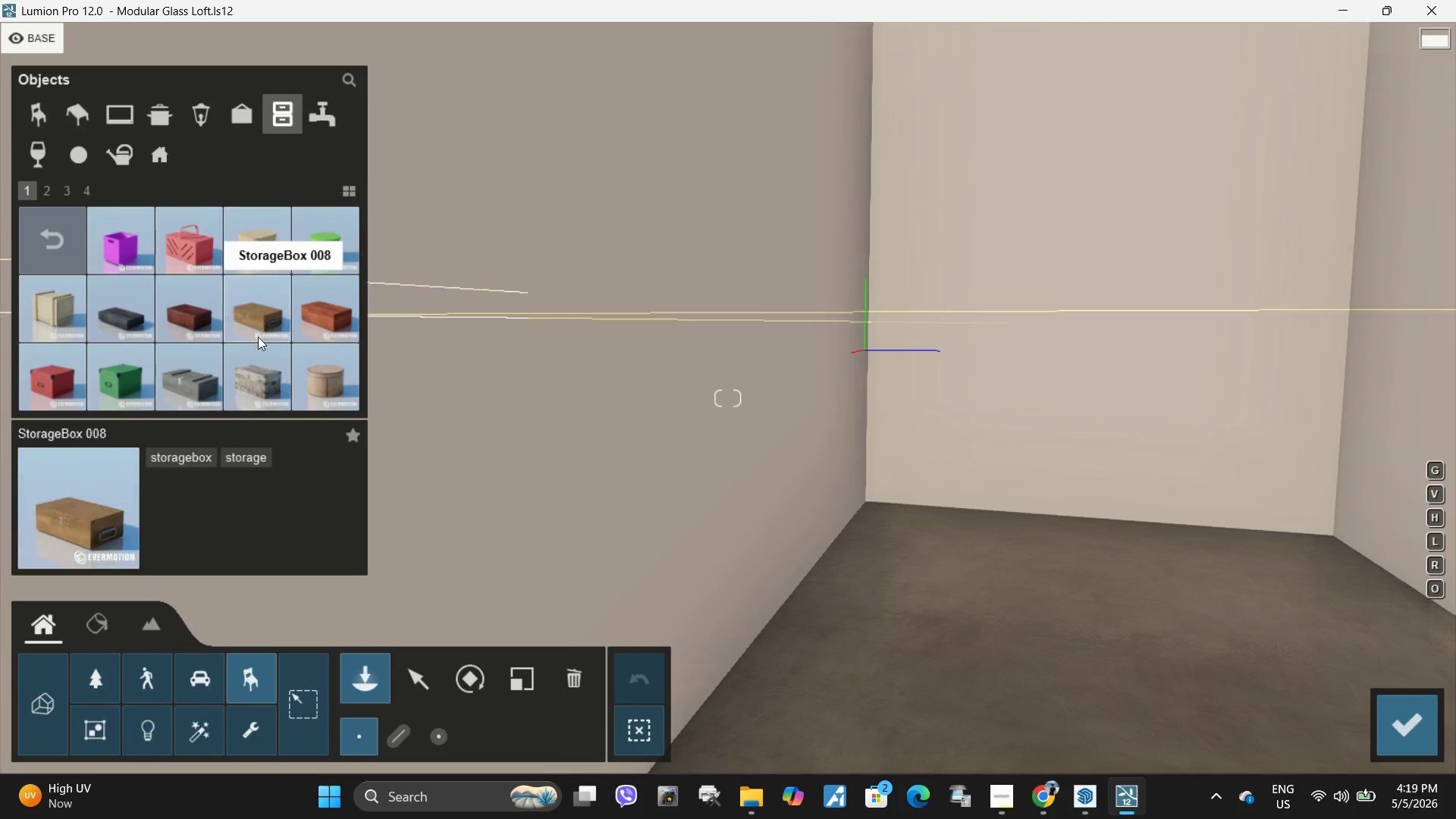 
left_click([313, 384])
 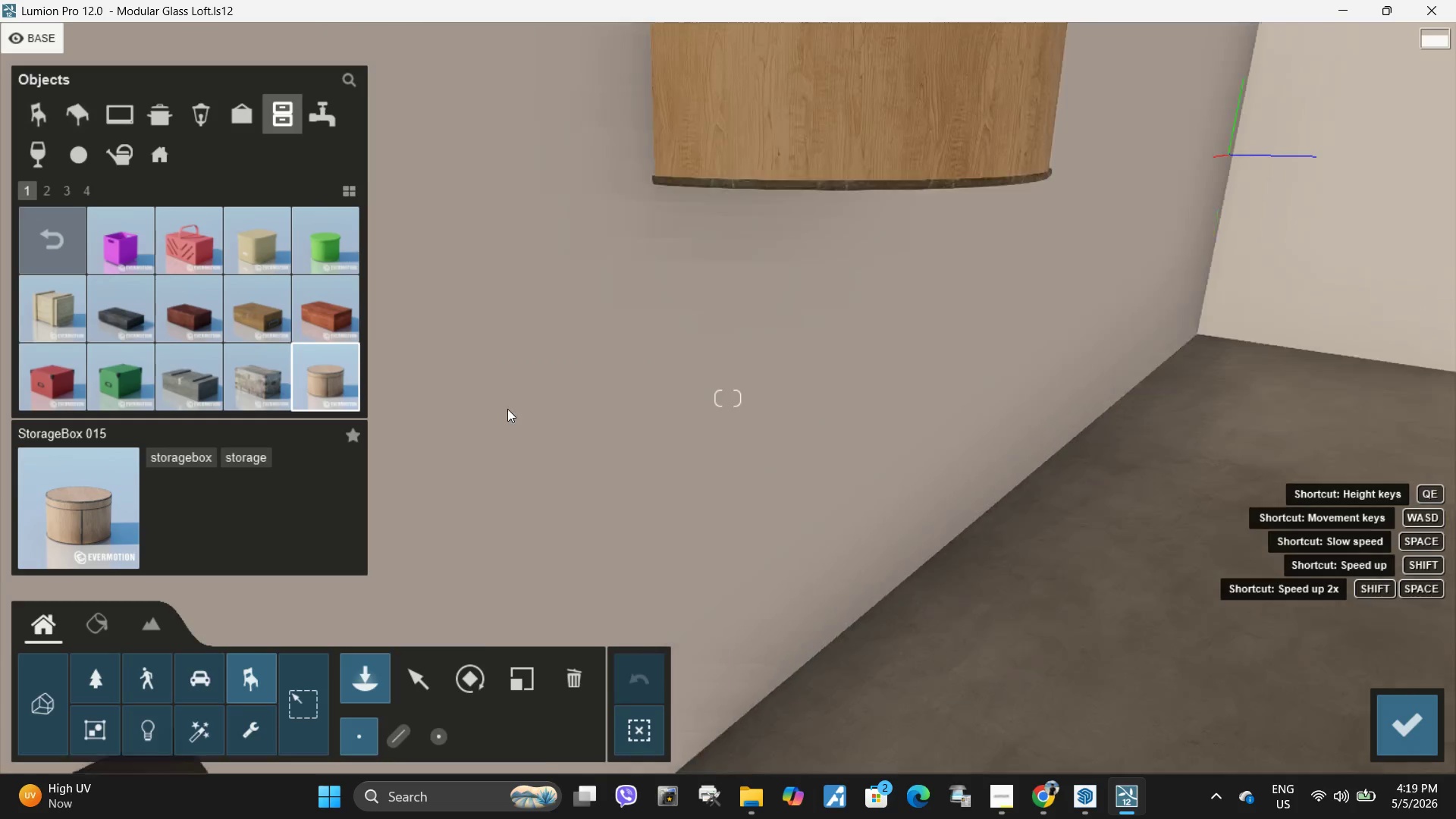 
hold_key(key=S, duration=0.55)
 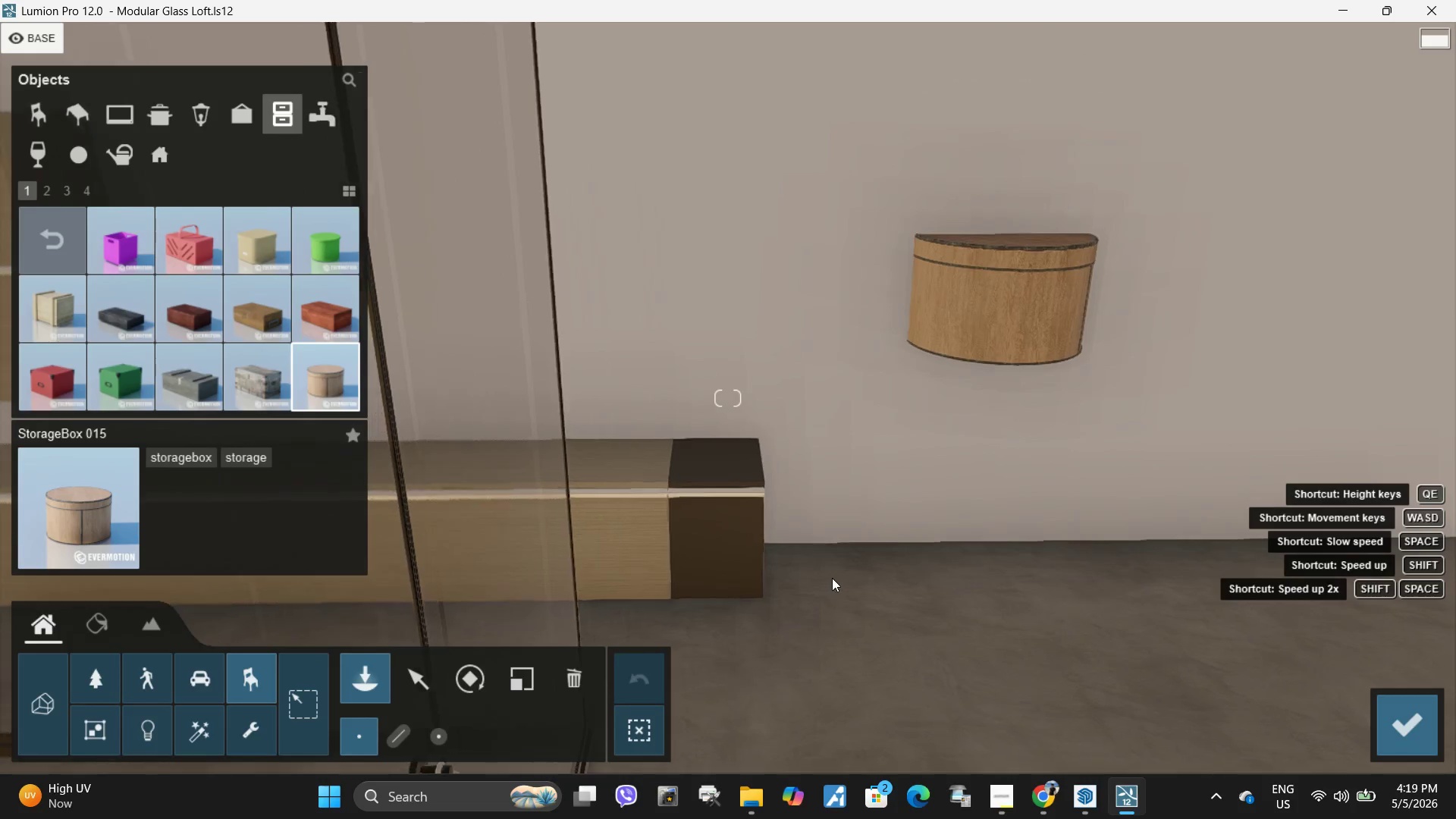 
hold_key(key=D, duration=0.34)
 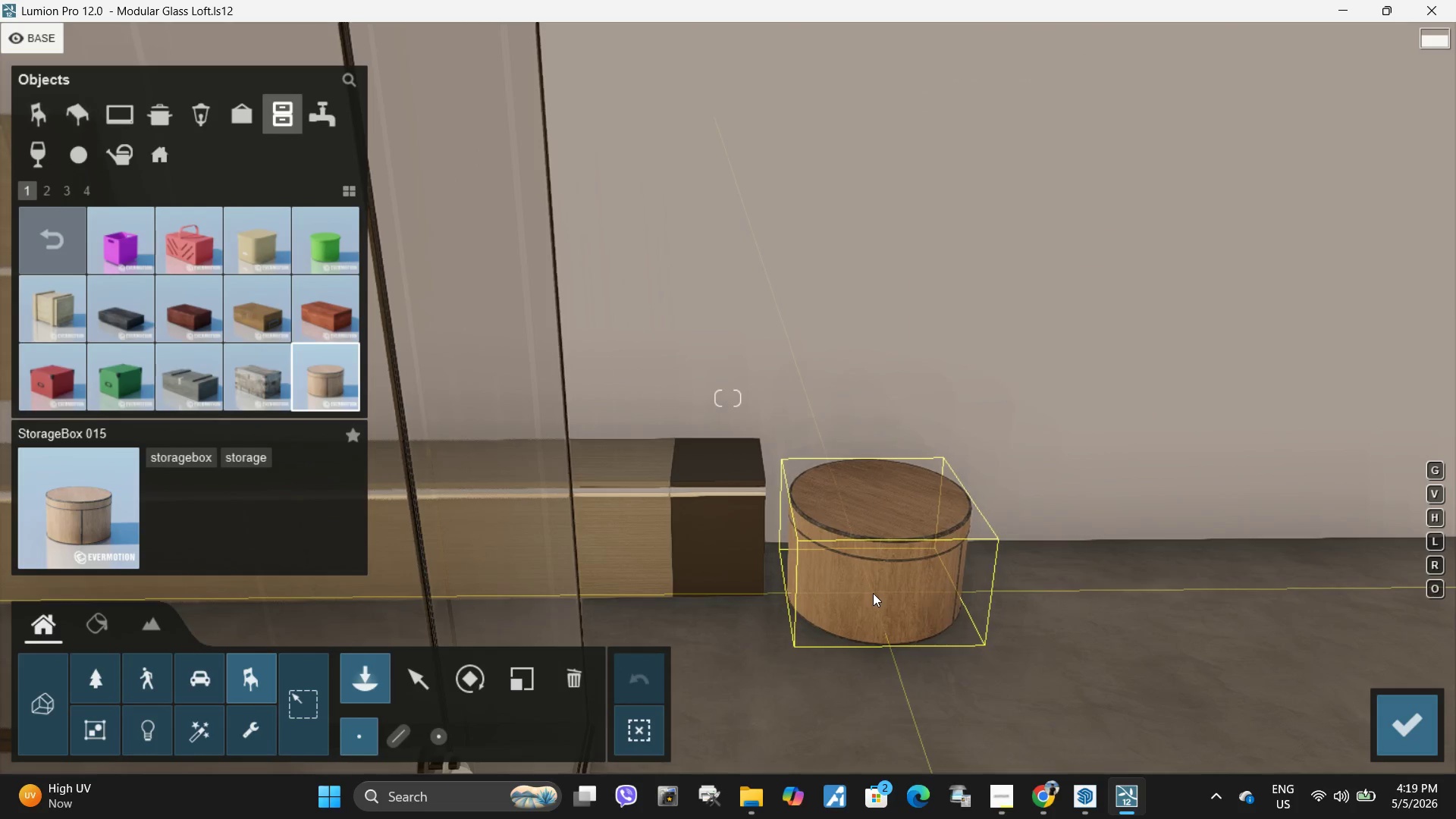 
left_click([890, 592])
 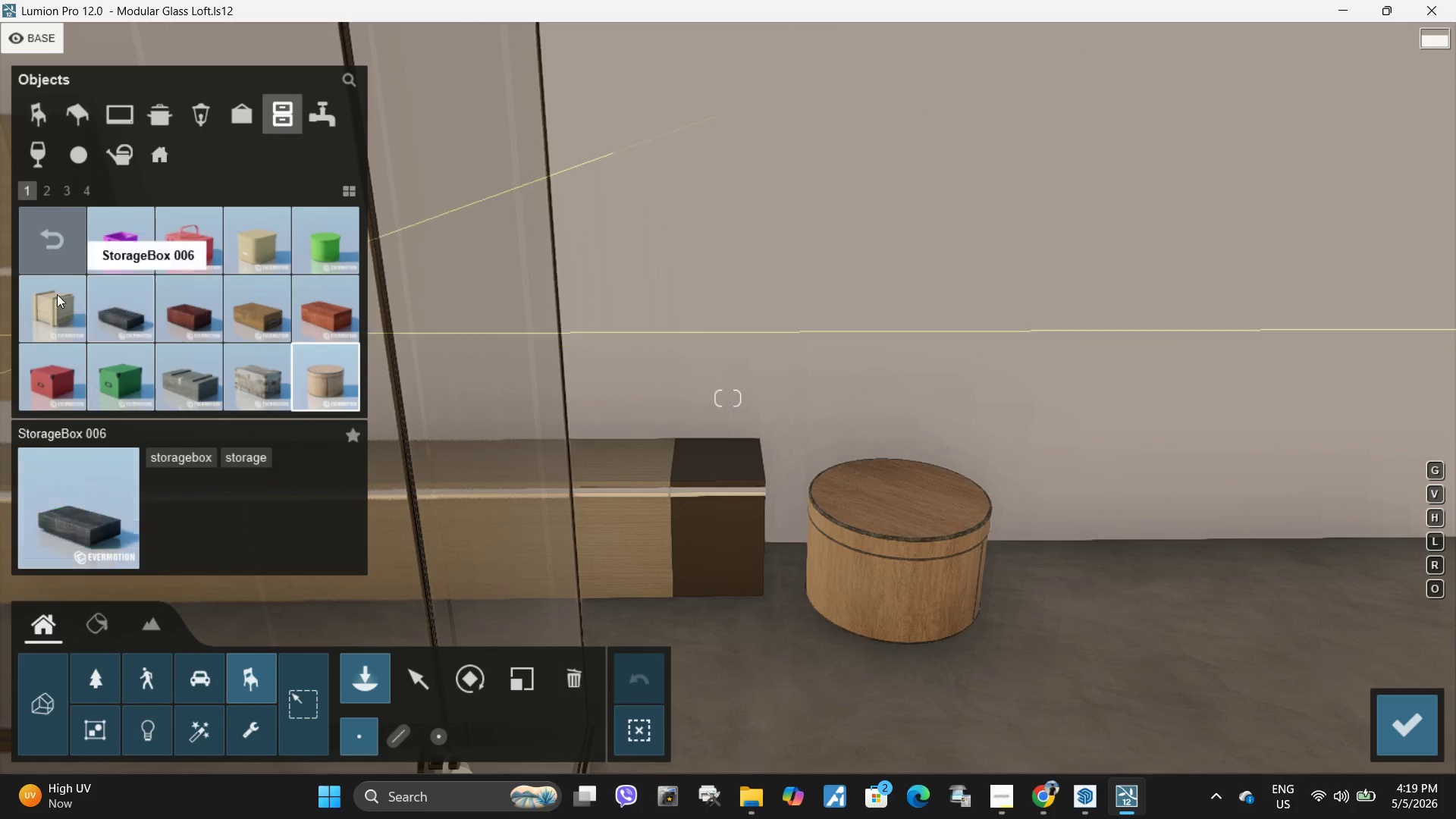 
left_click([45, 307])
 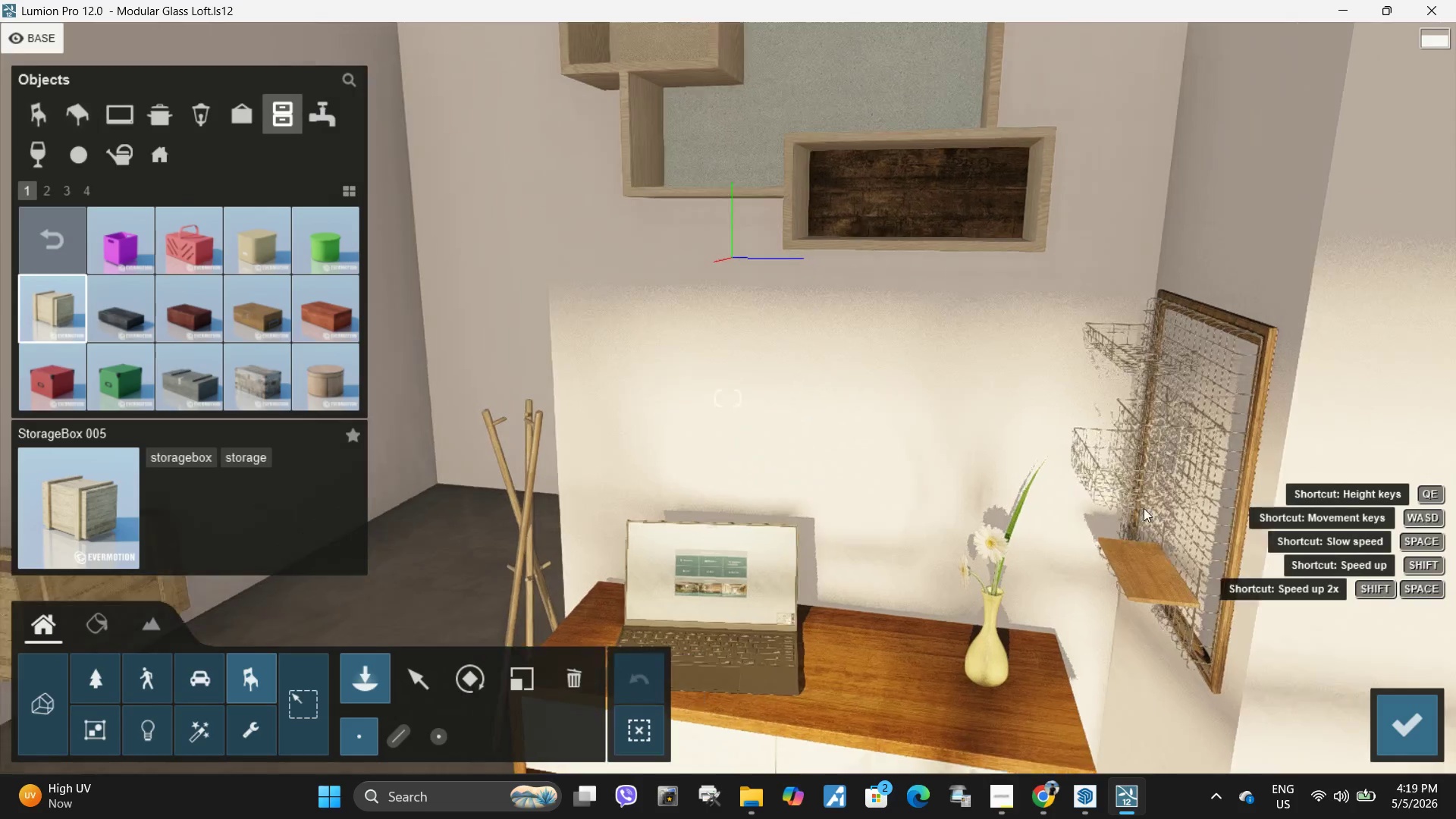 
type(qq)
 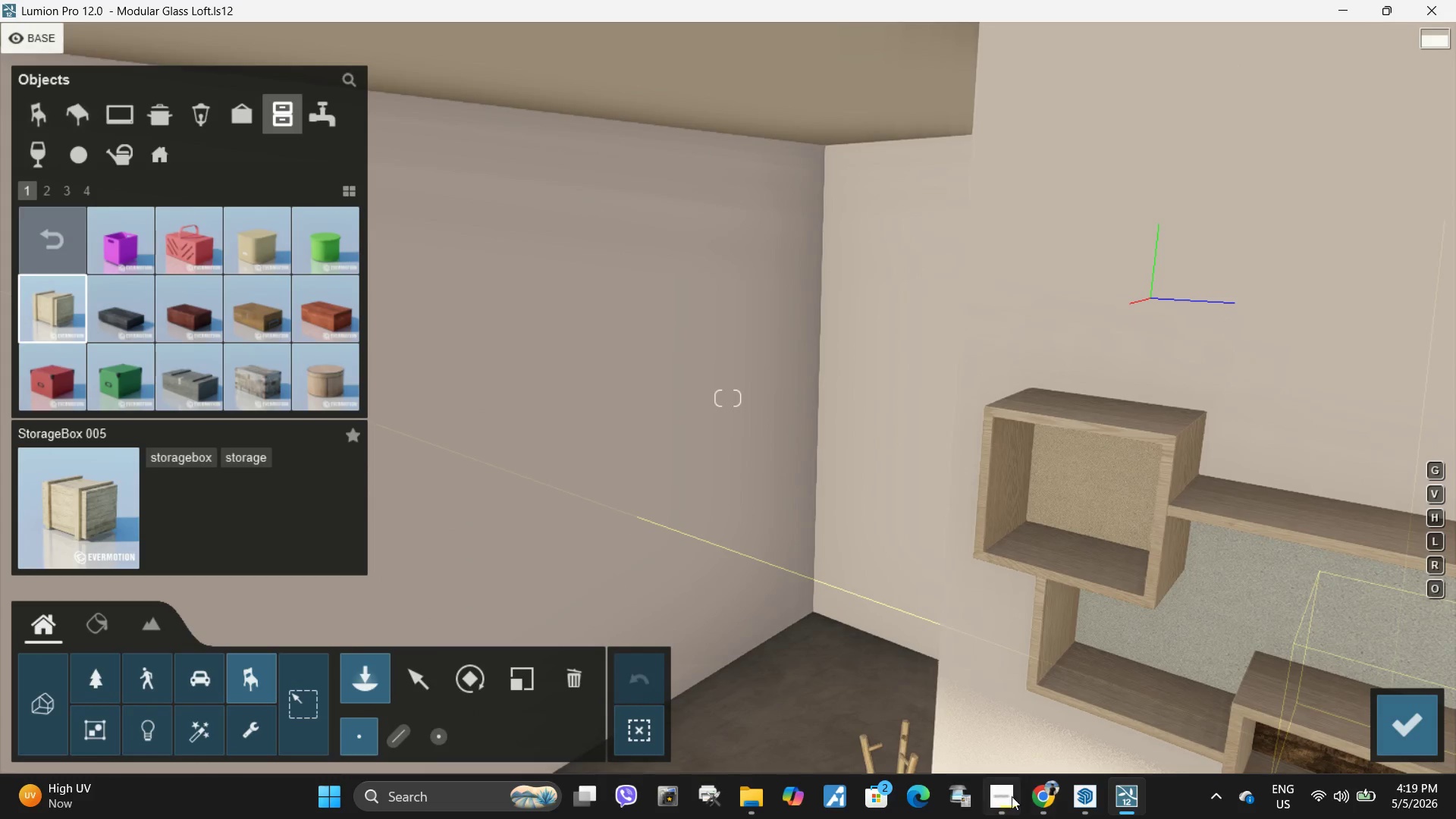 
left_click([1092, 807])
 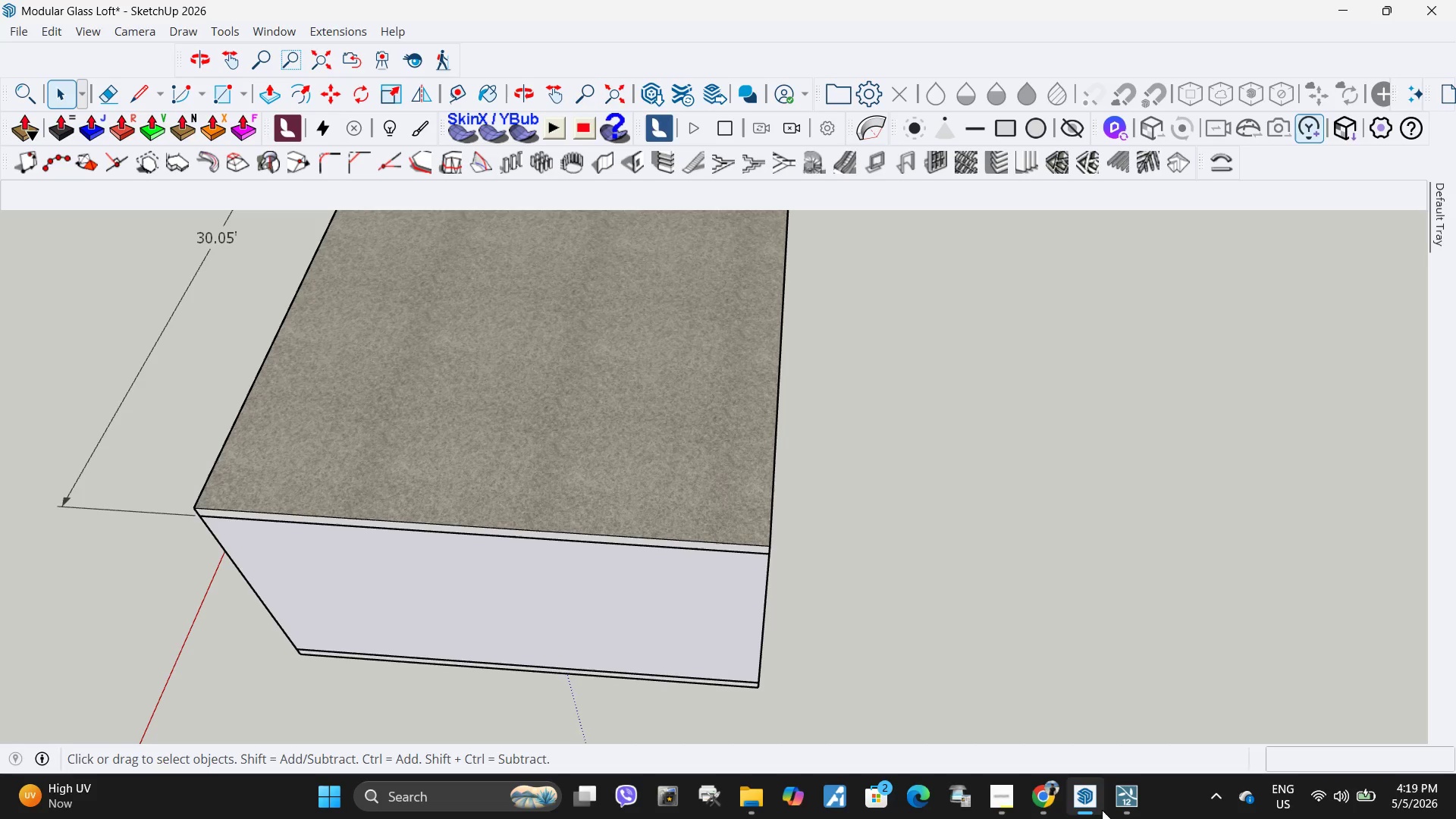 
left_click([1037, 799])
 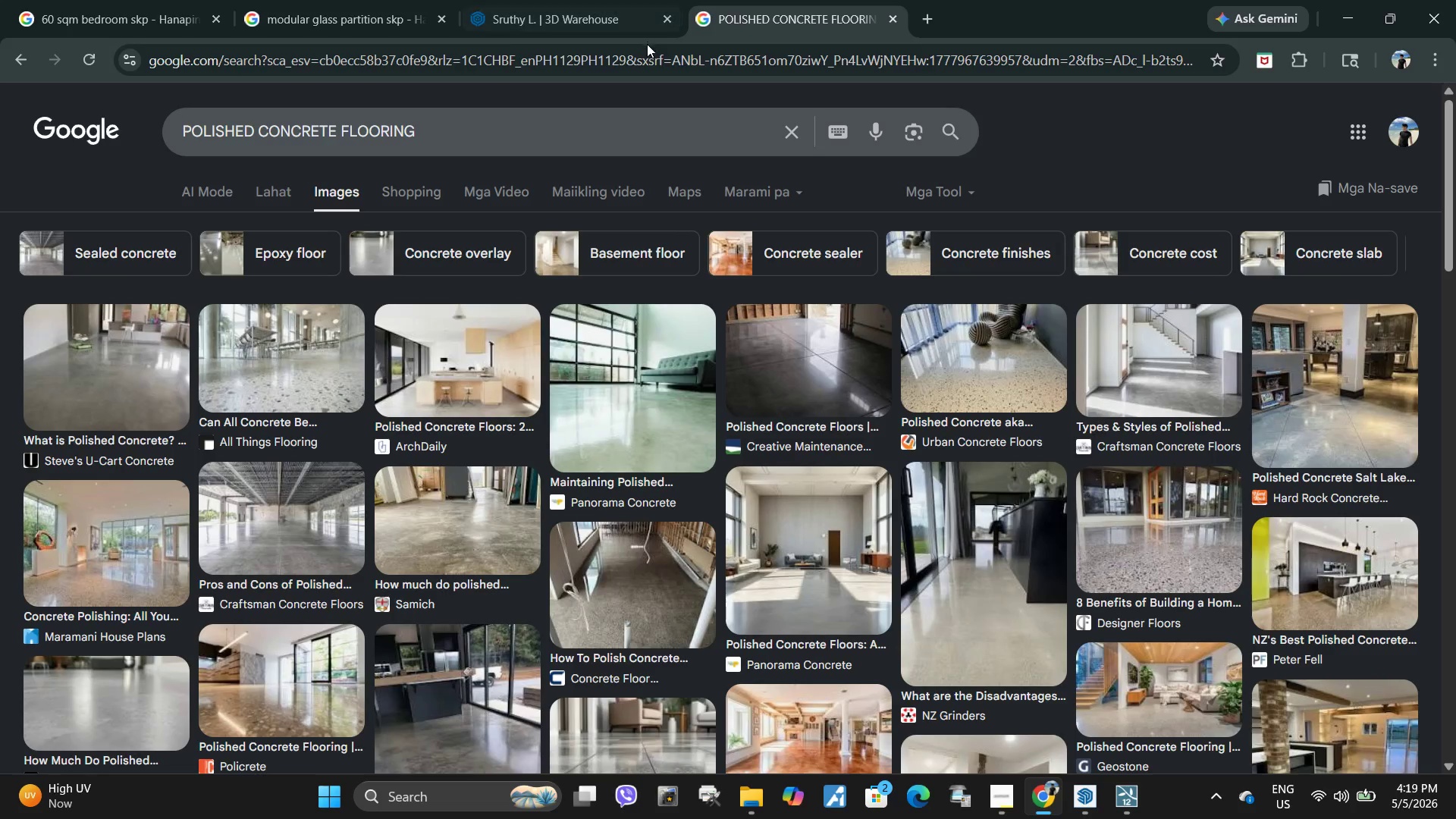 
left_click([645, 58])
 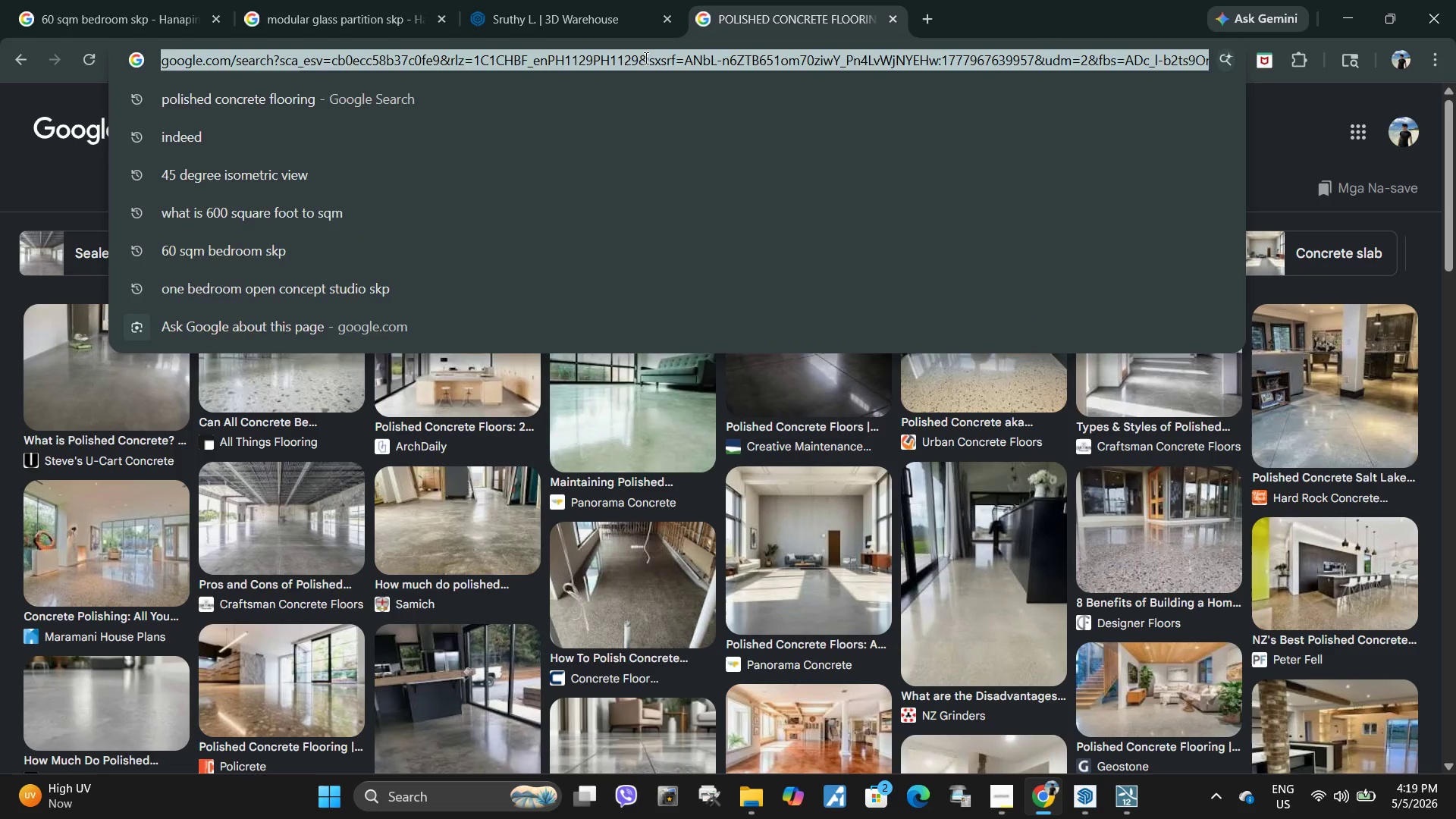 
type(door skp)
 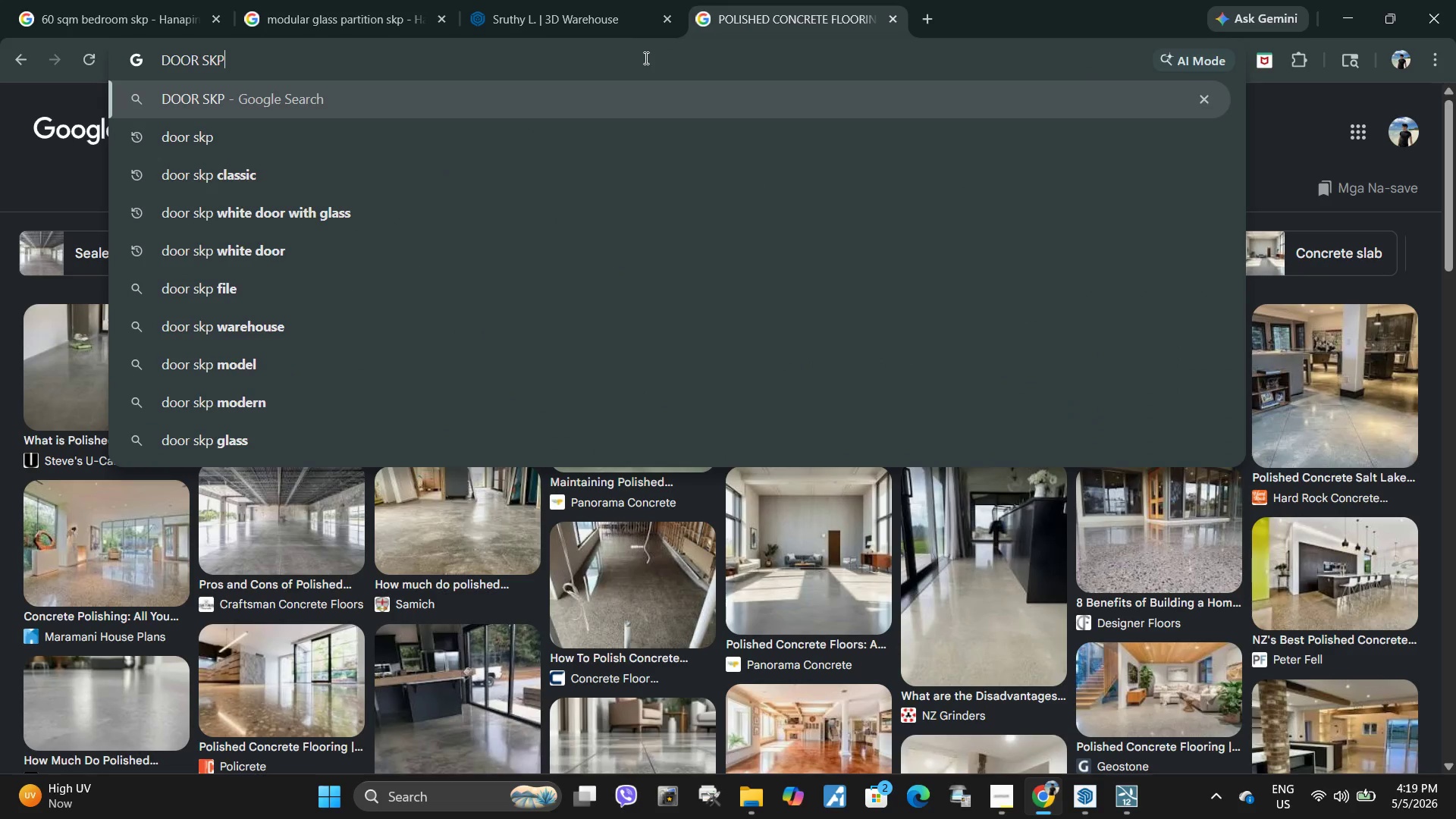 
key(Enter)
 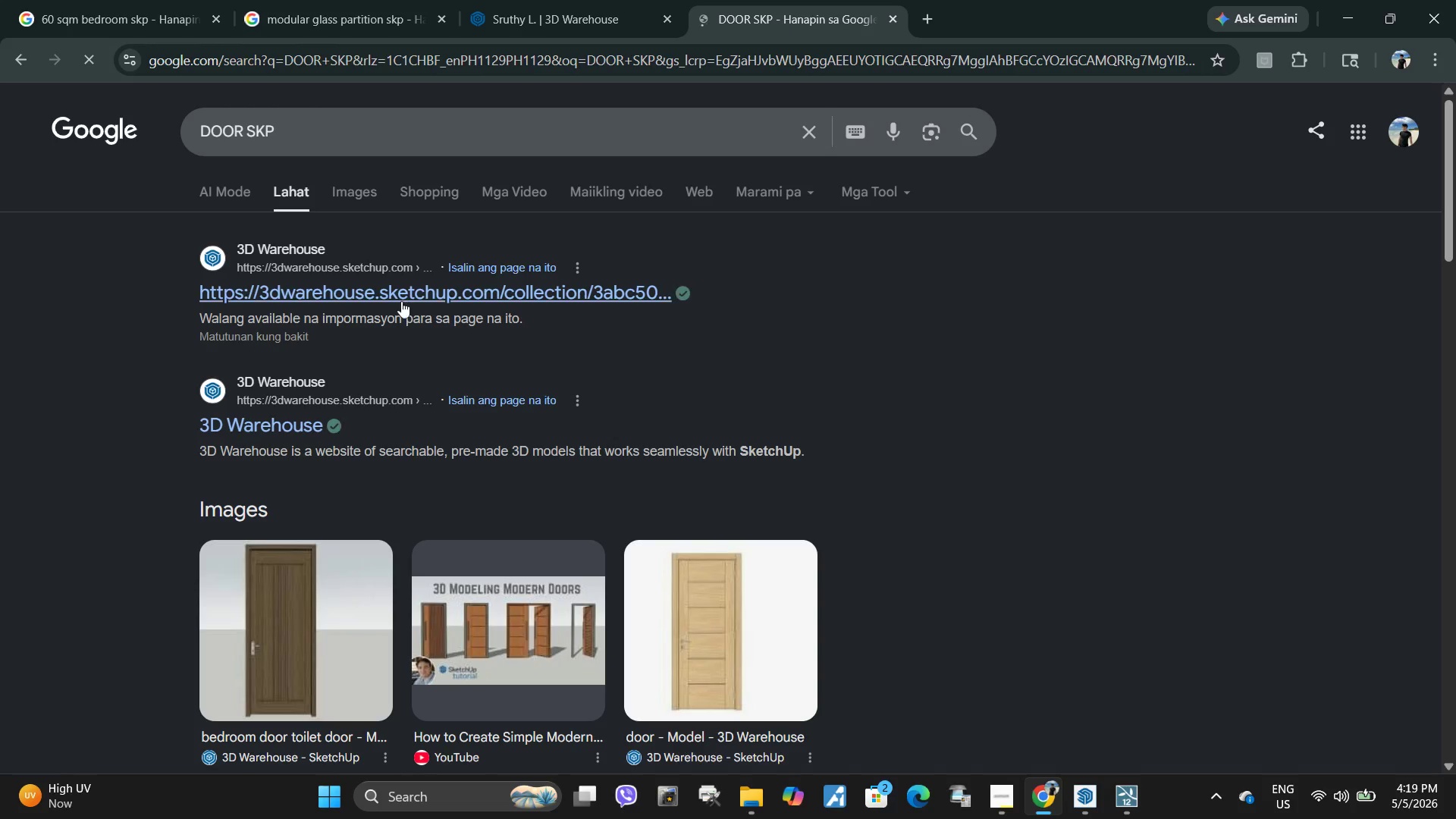 
left_click([347, 192])
 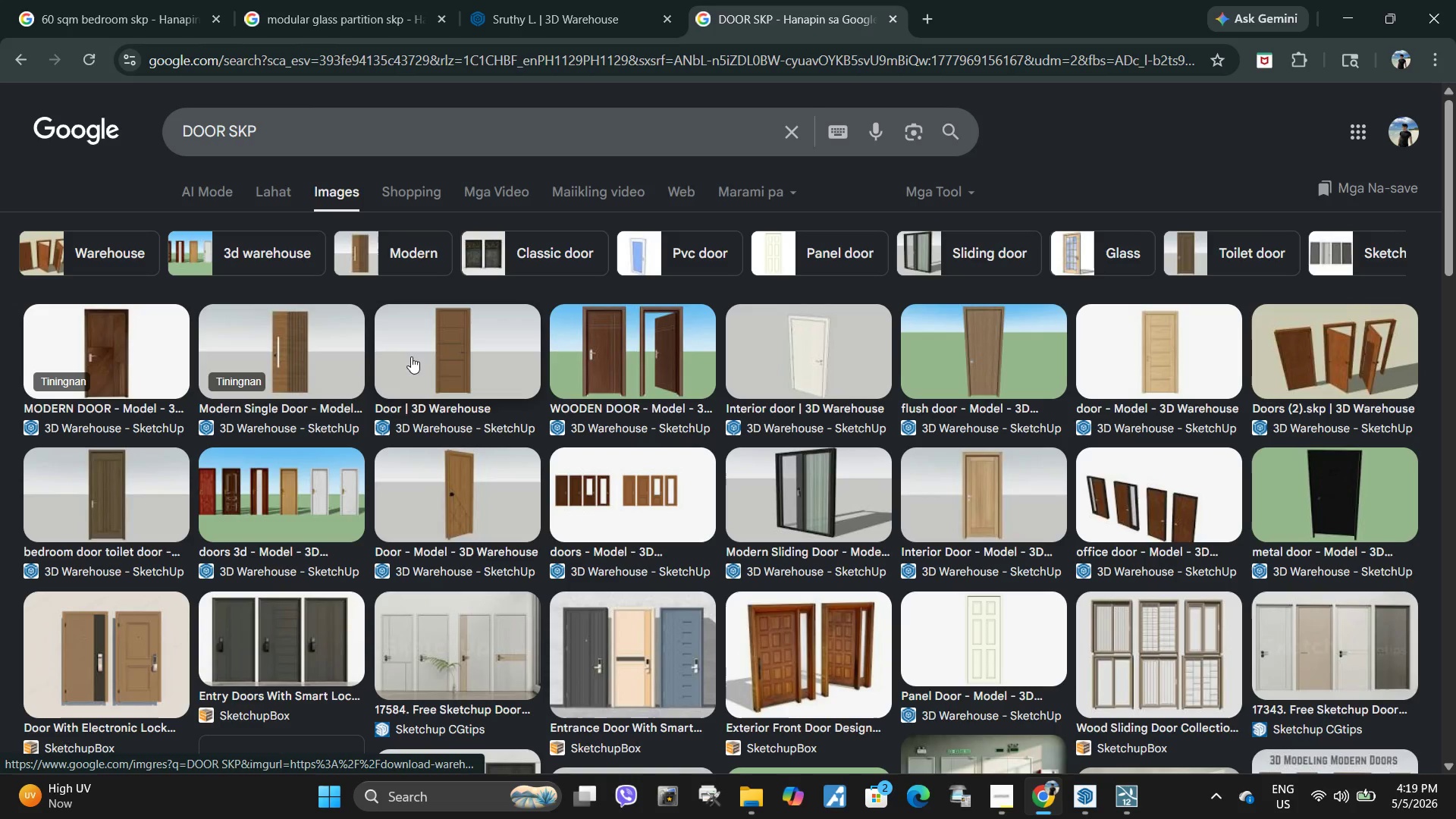 
left_click([1164, 356])
 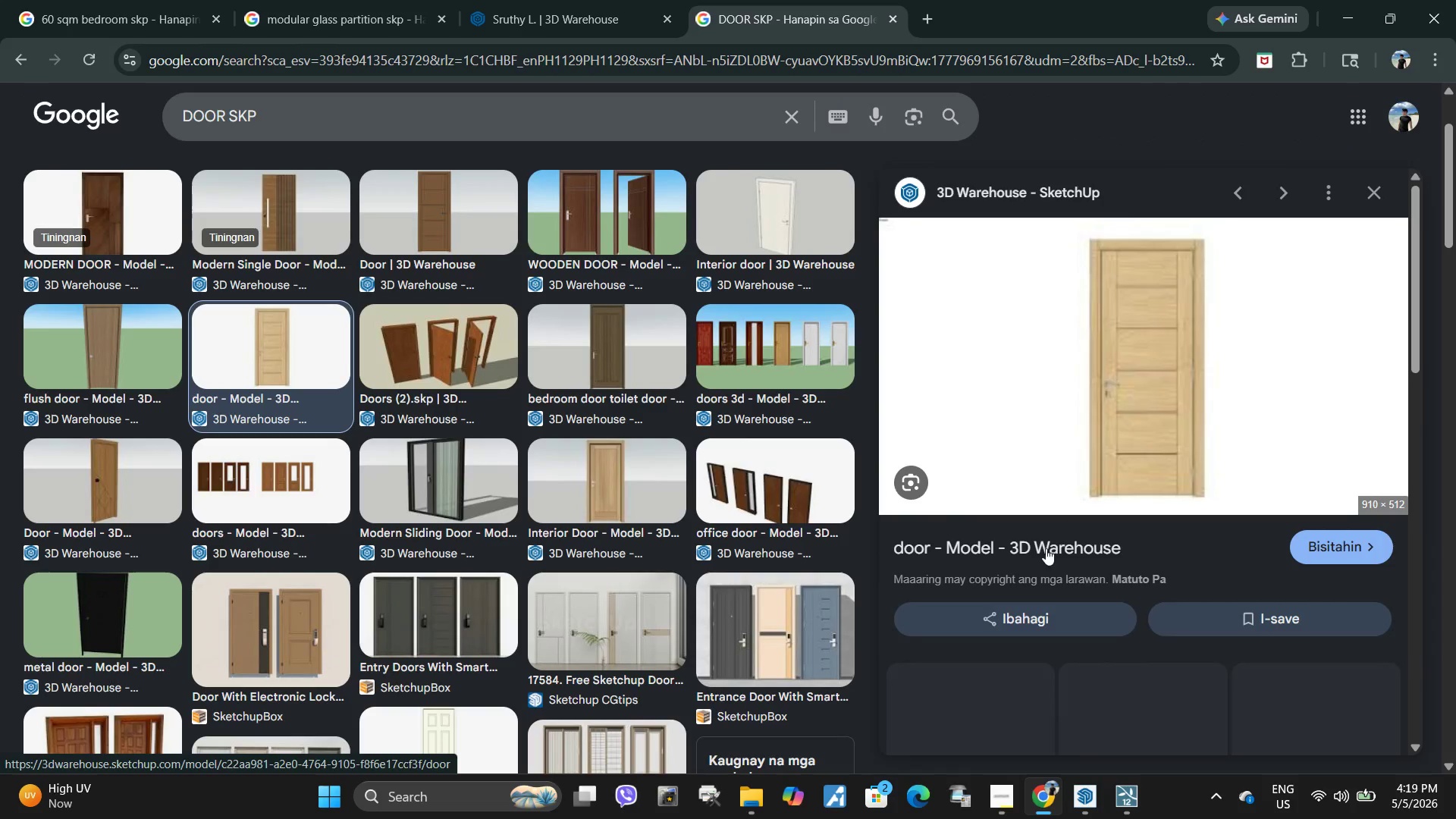 
left_click([1044, 543])
 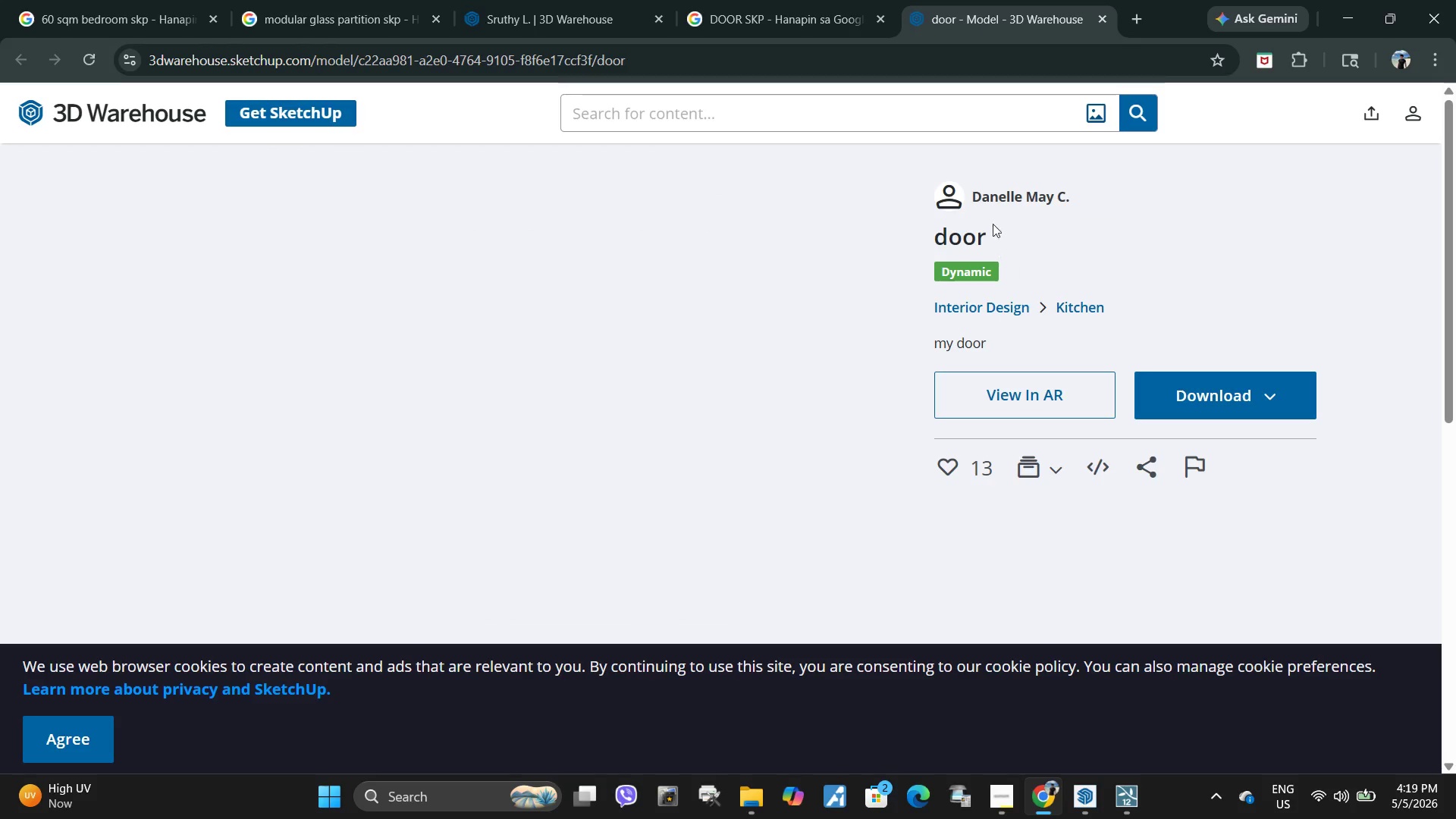 
left_click_drag(start_coordinate=[934, 237], to_coordinate=[1018, 237])
 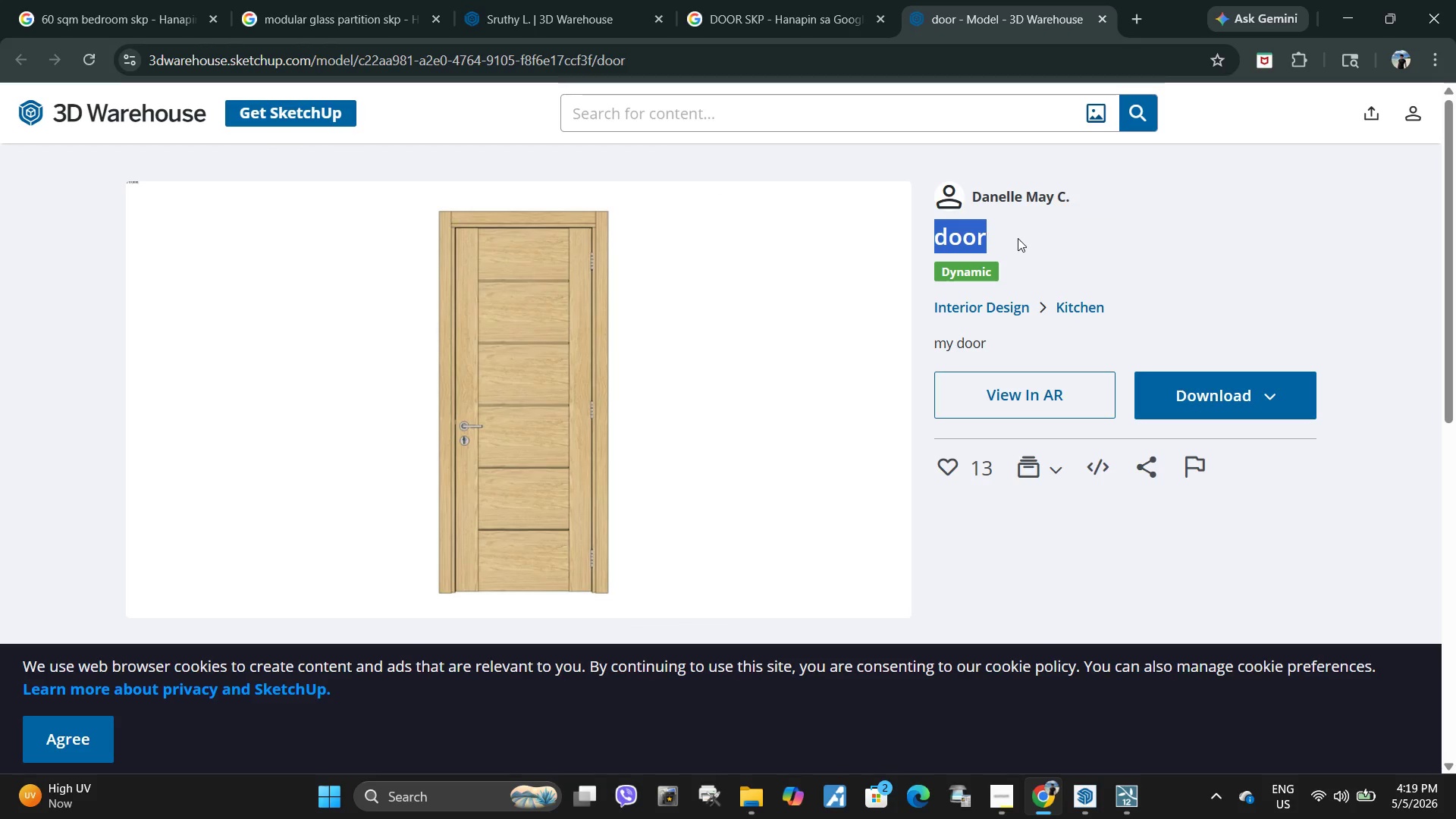 
key(Control+ControlLeft)
 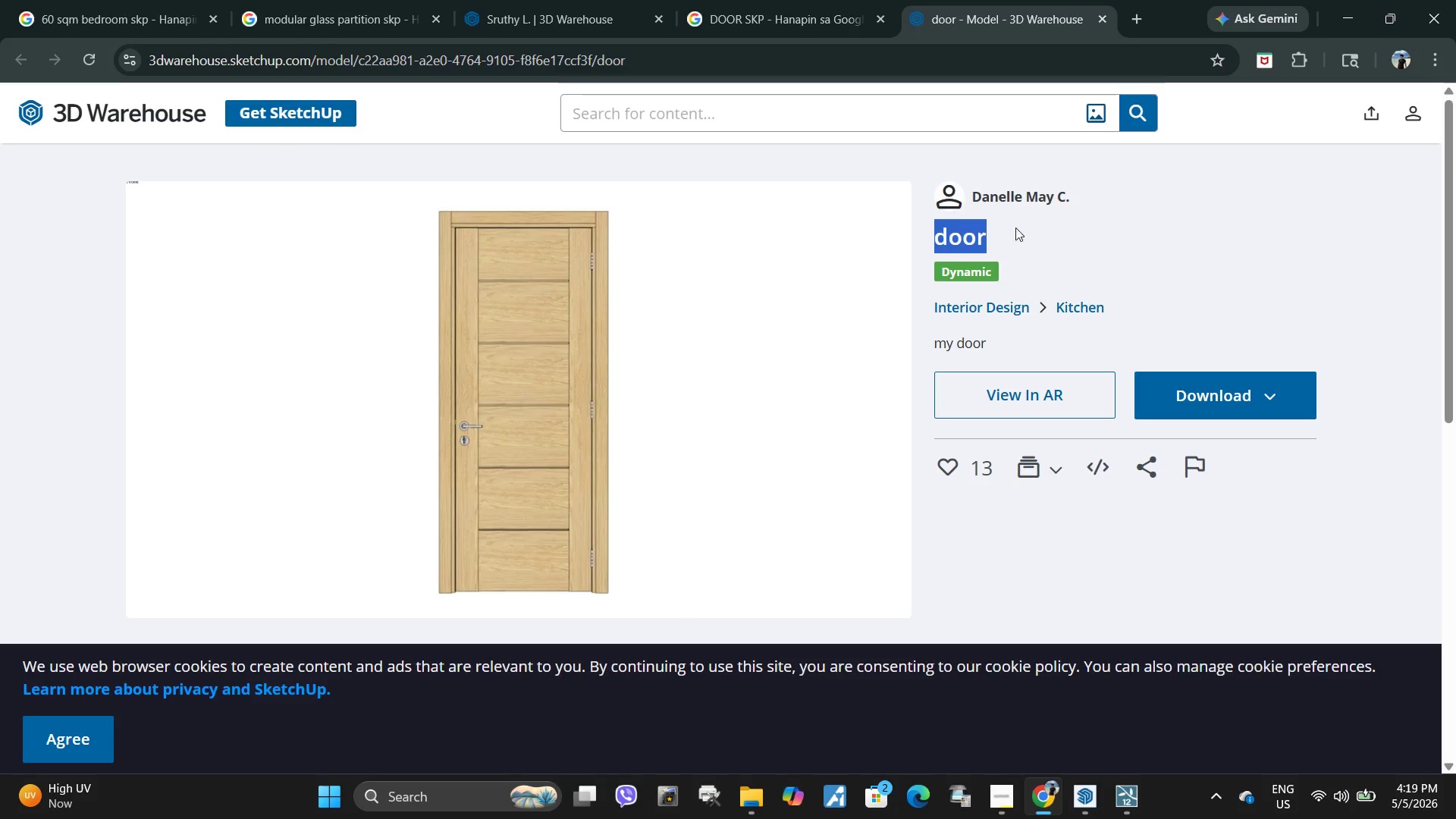 
key(Control+C)
 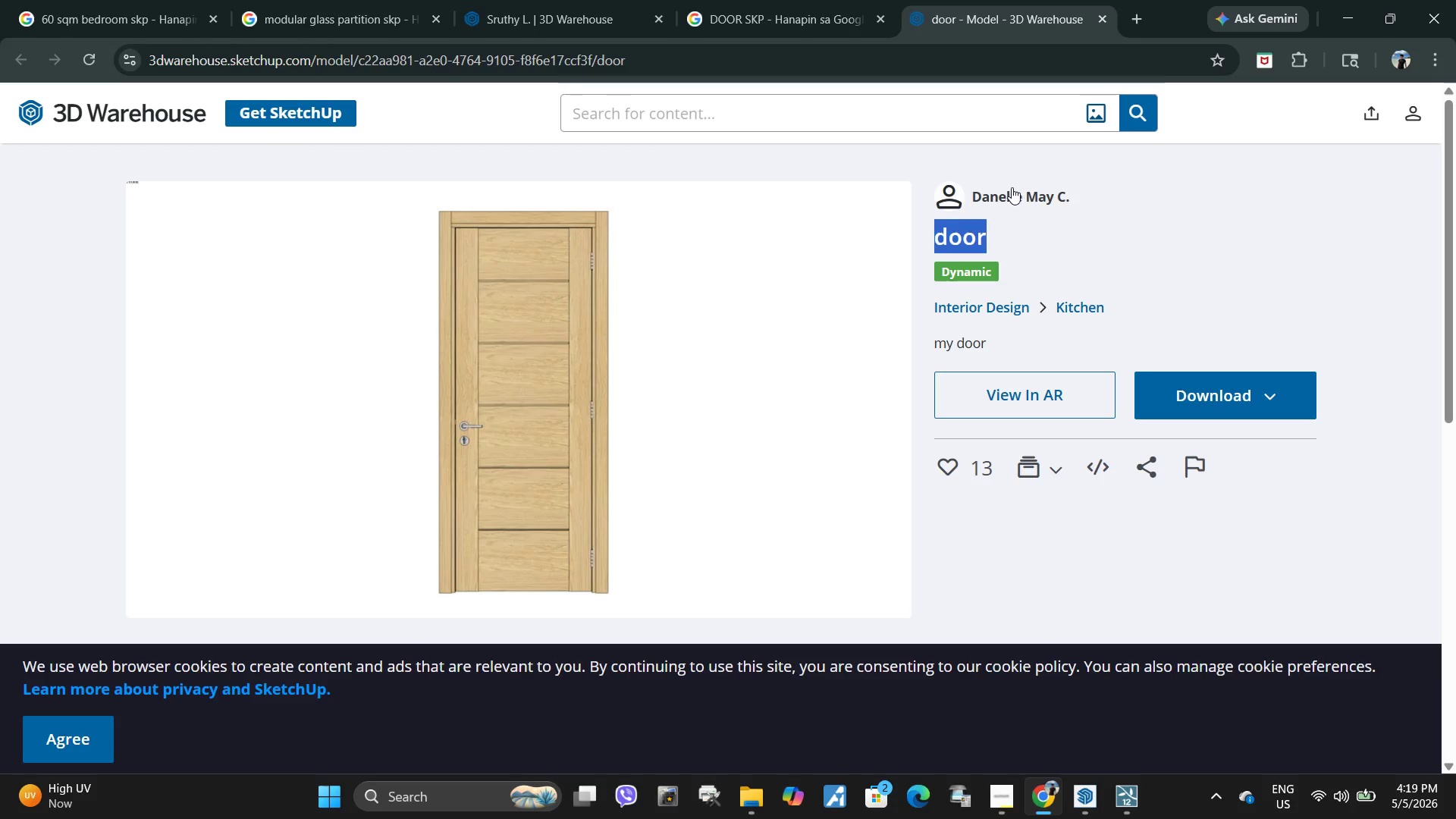 
left_click([1012, 187])
 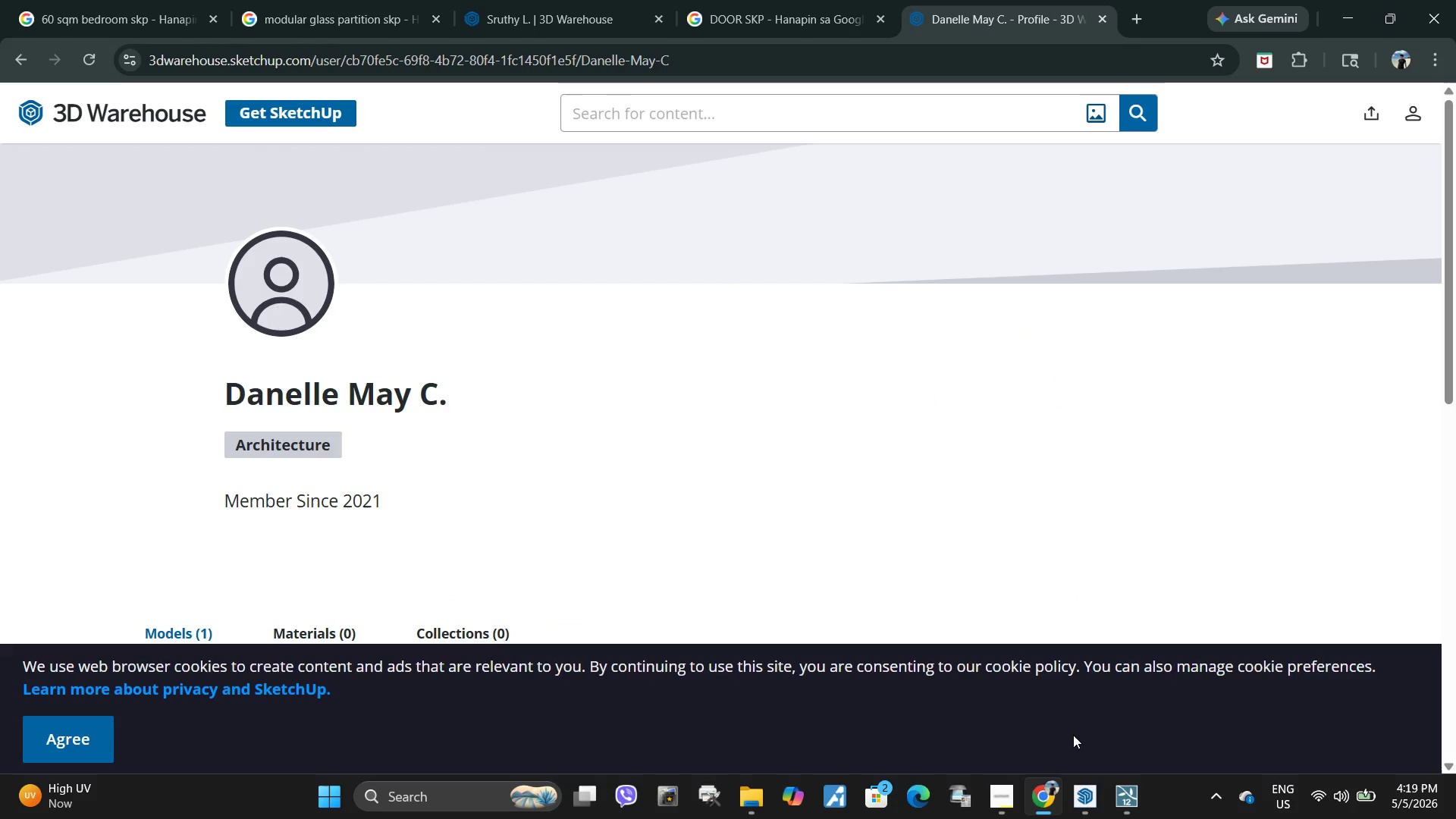 
left_click([1087, 809])
 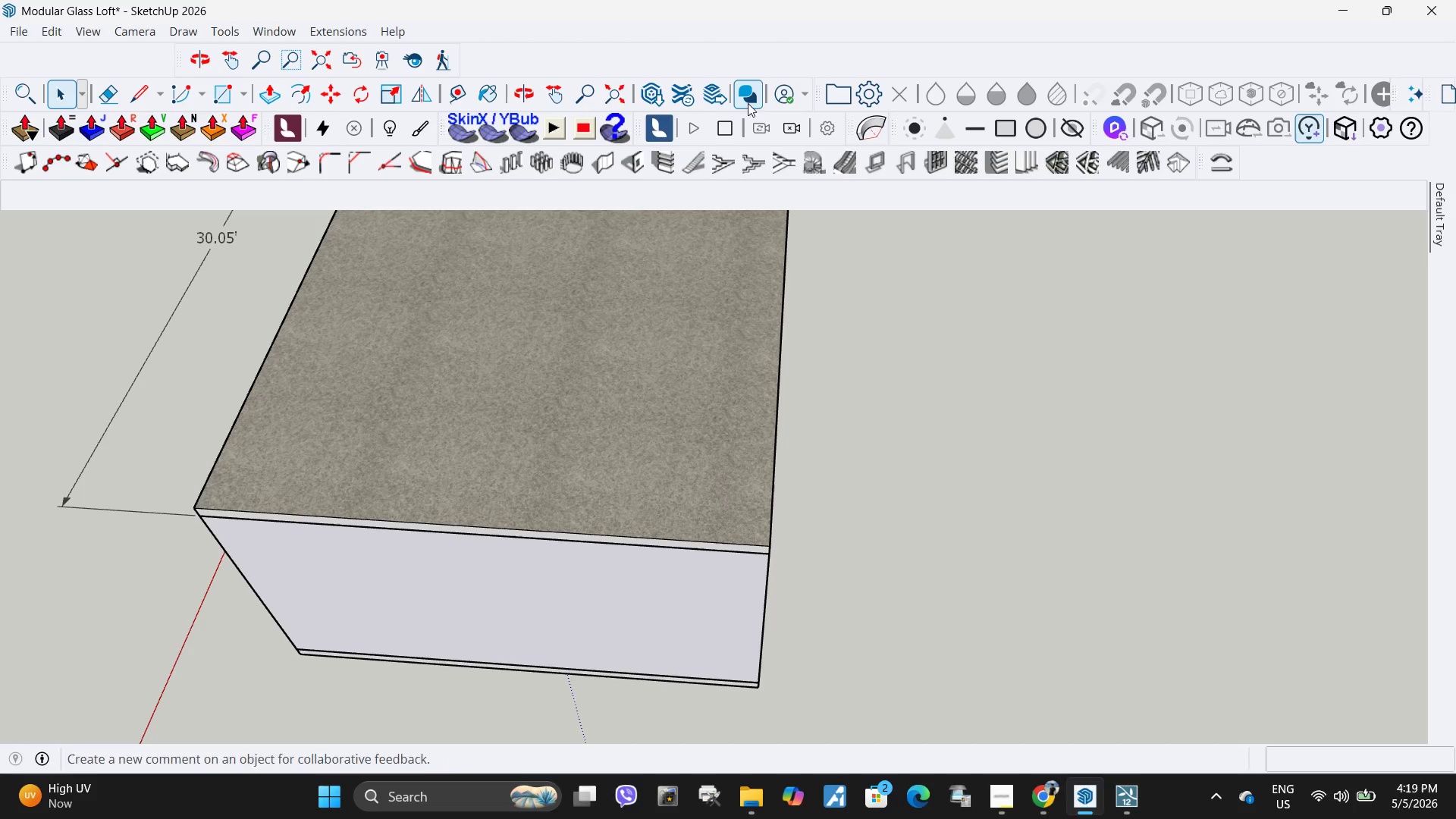 
left_click([662, 96])
 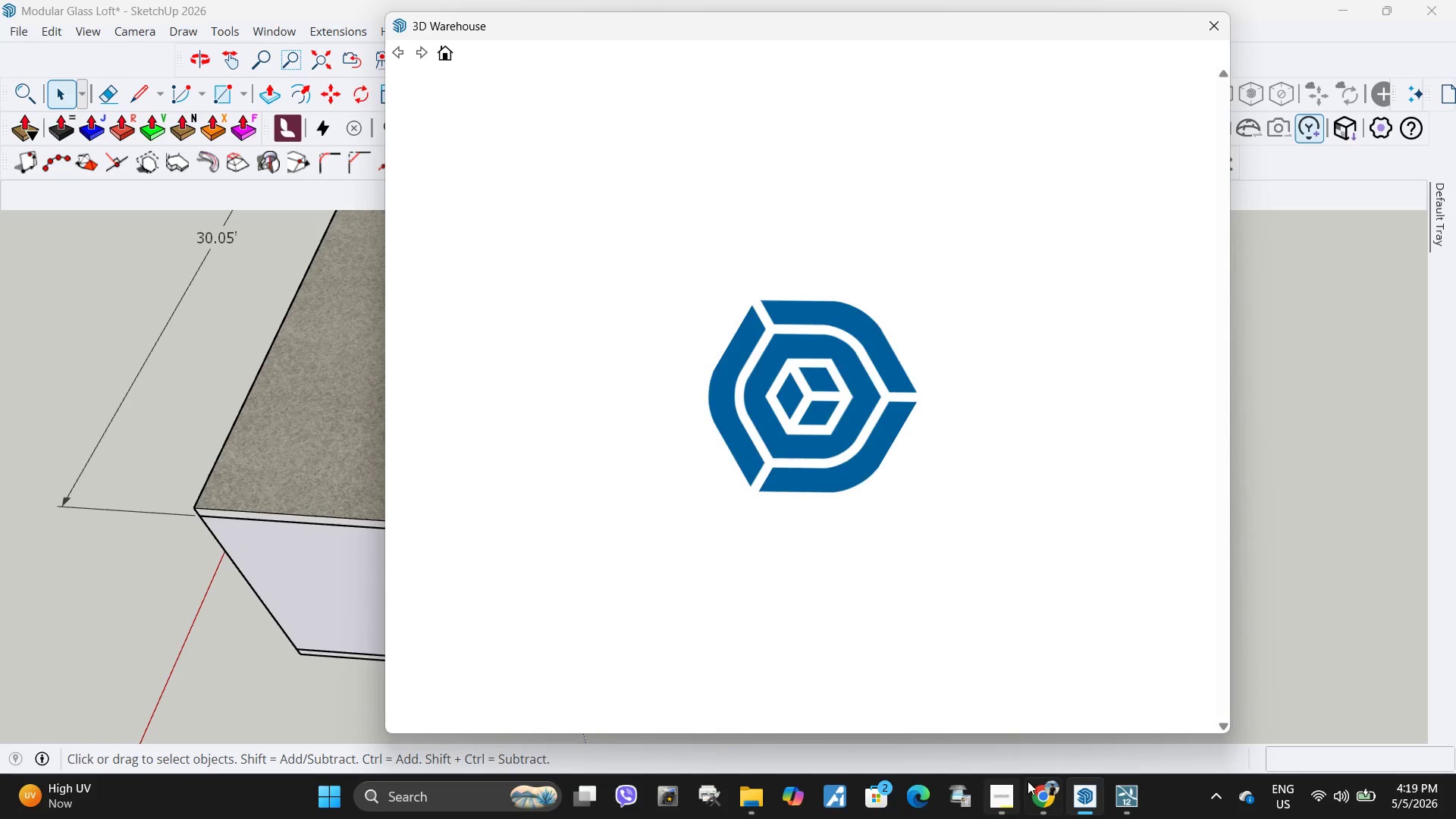 
left_click([1032, 795])
 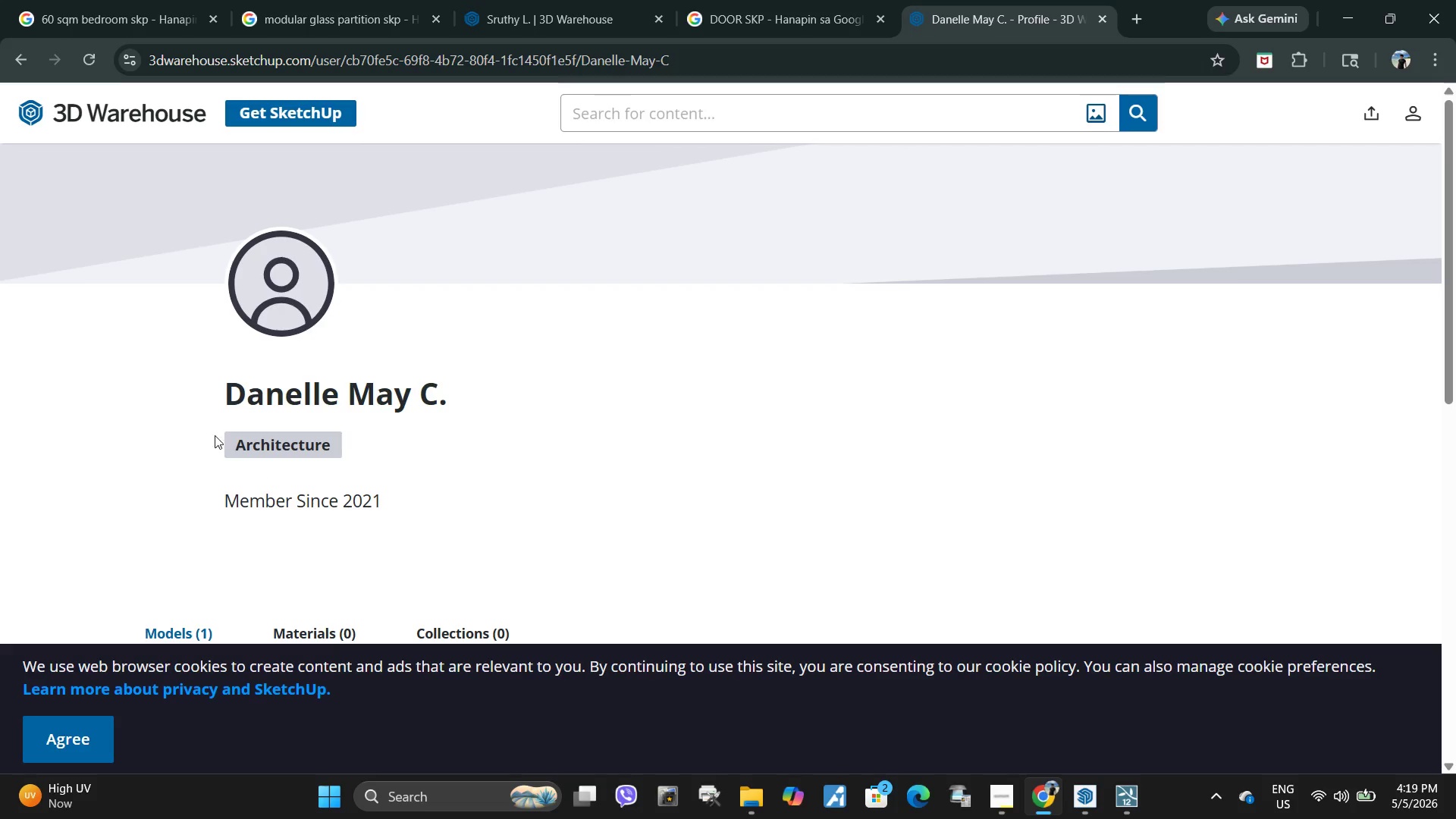 
left_click_drag(start_coordinate=[183, 403], to_coordinate=[502, 438])
 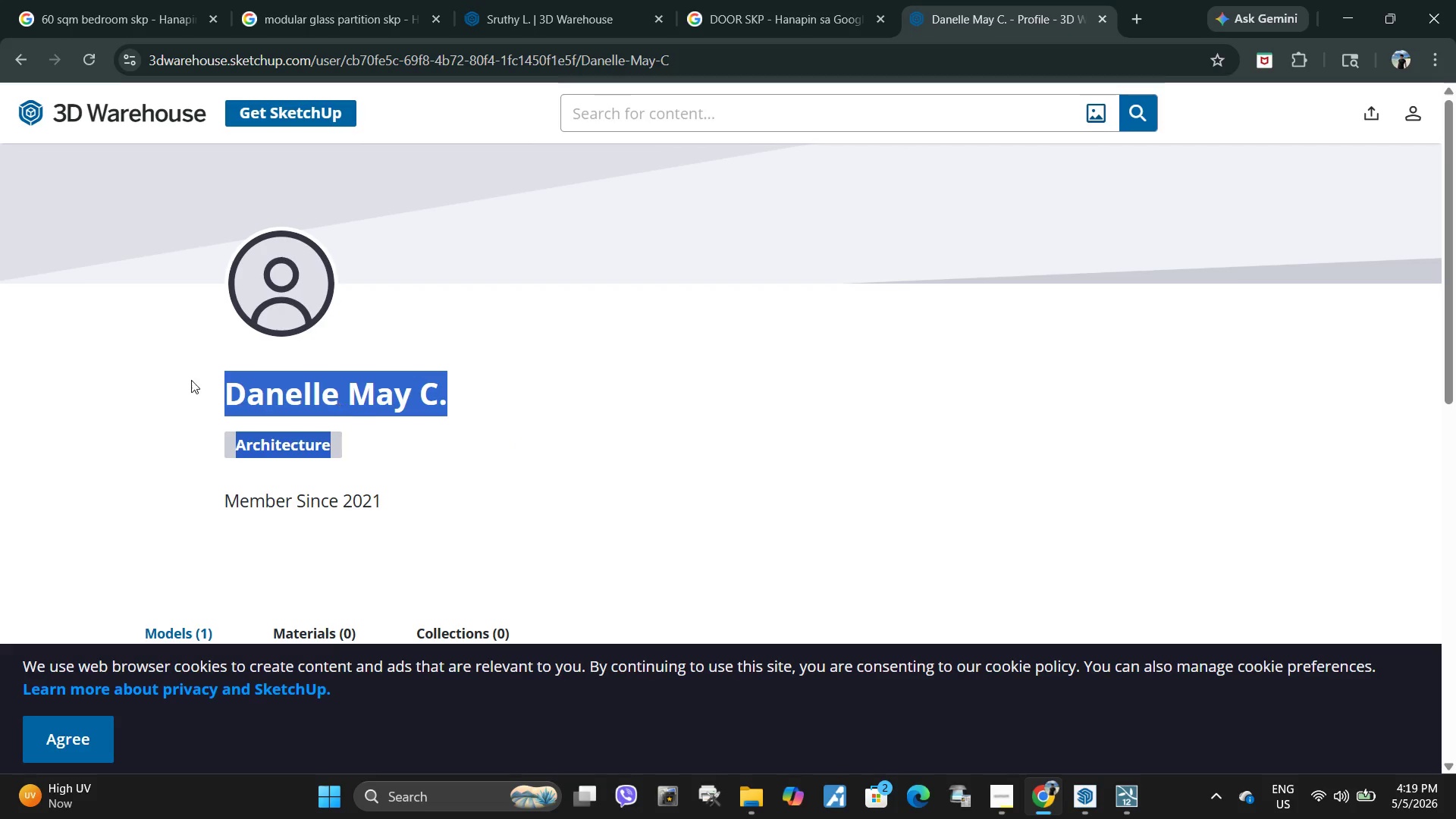 
left_click_drag(start_coordinate=[156, 373], to_coordinate=[408, 394])
 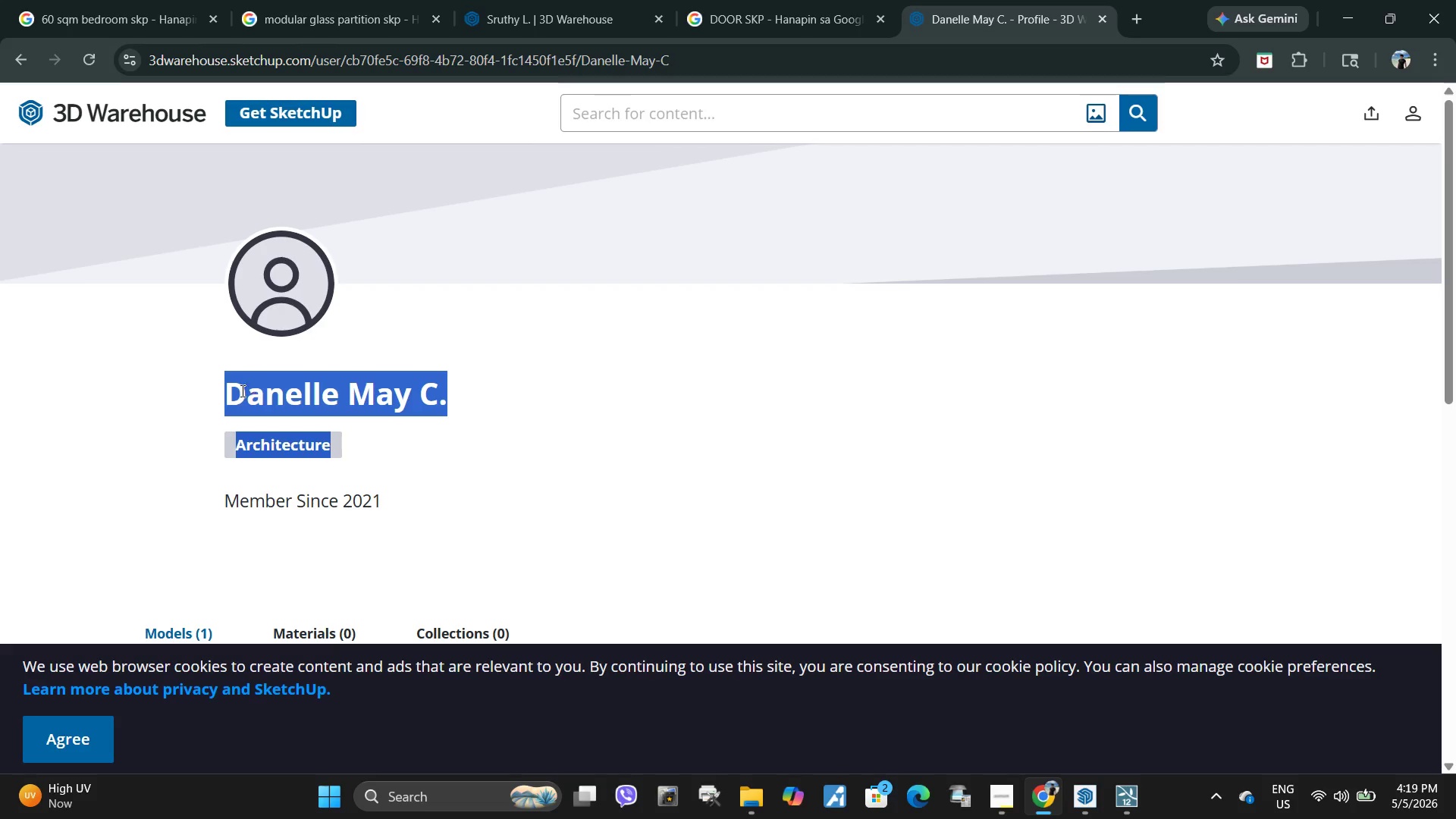 
left_click([560, 456])
 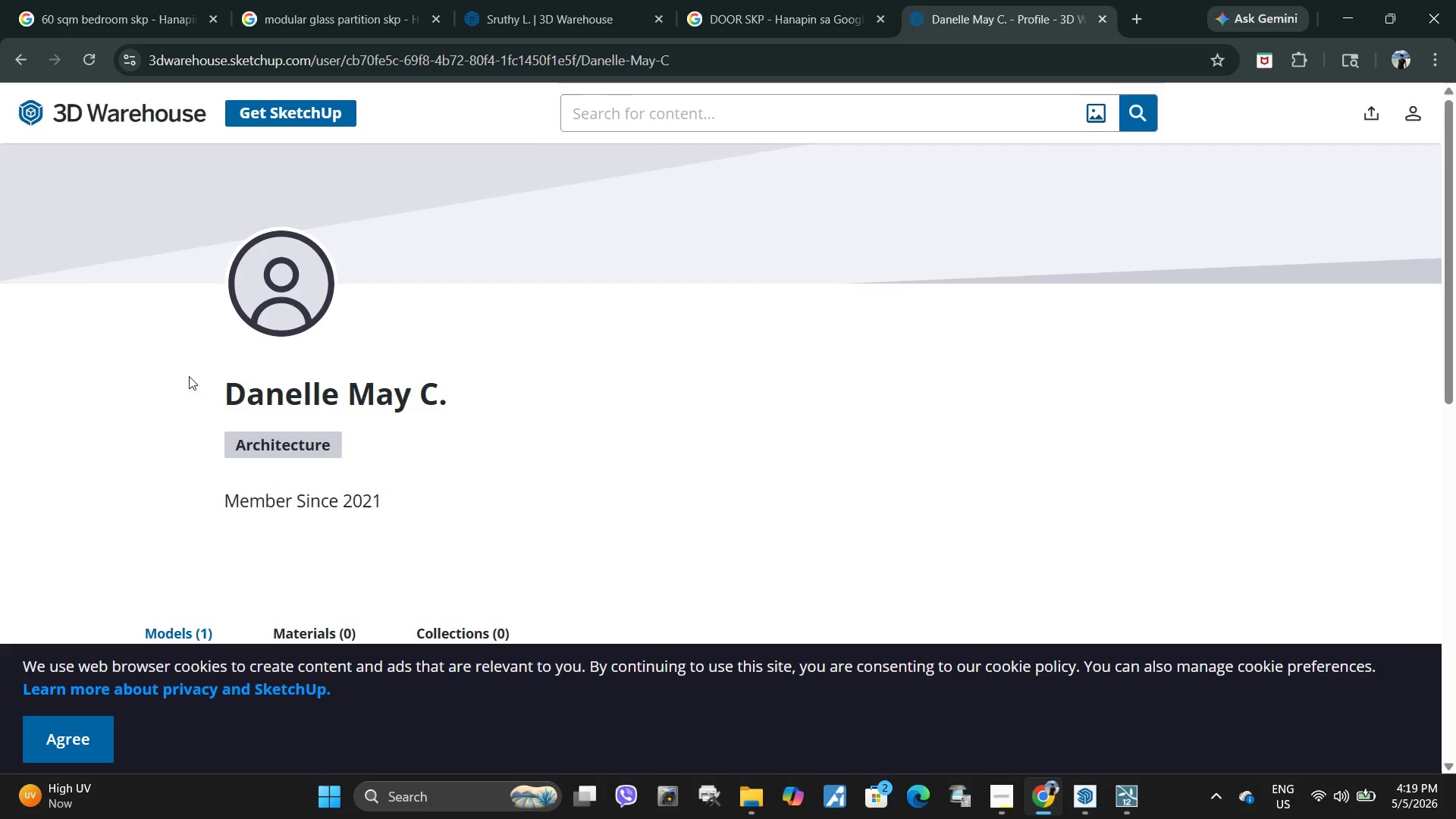 
left_click_drag(start_coordinate=[198, 388], to_coordinate=[469, 393])
 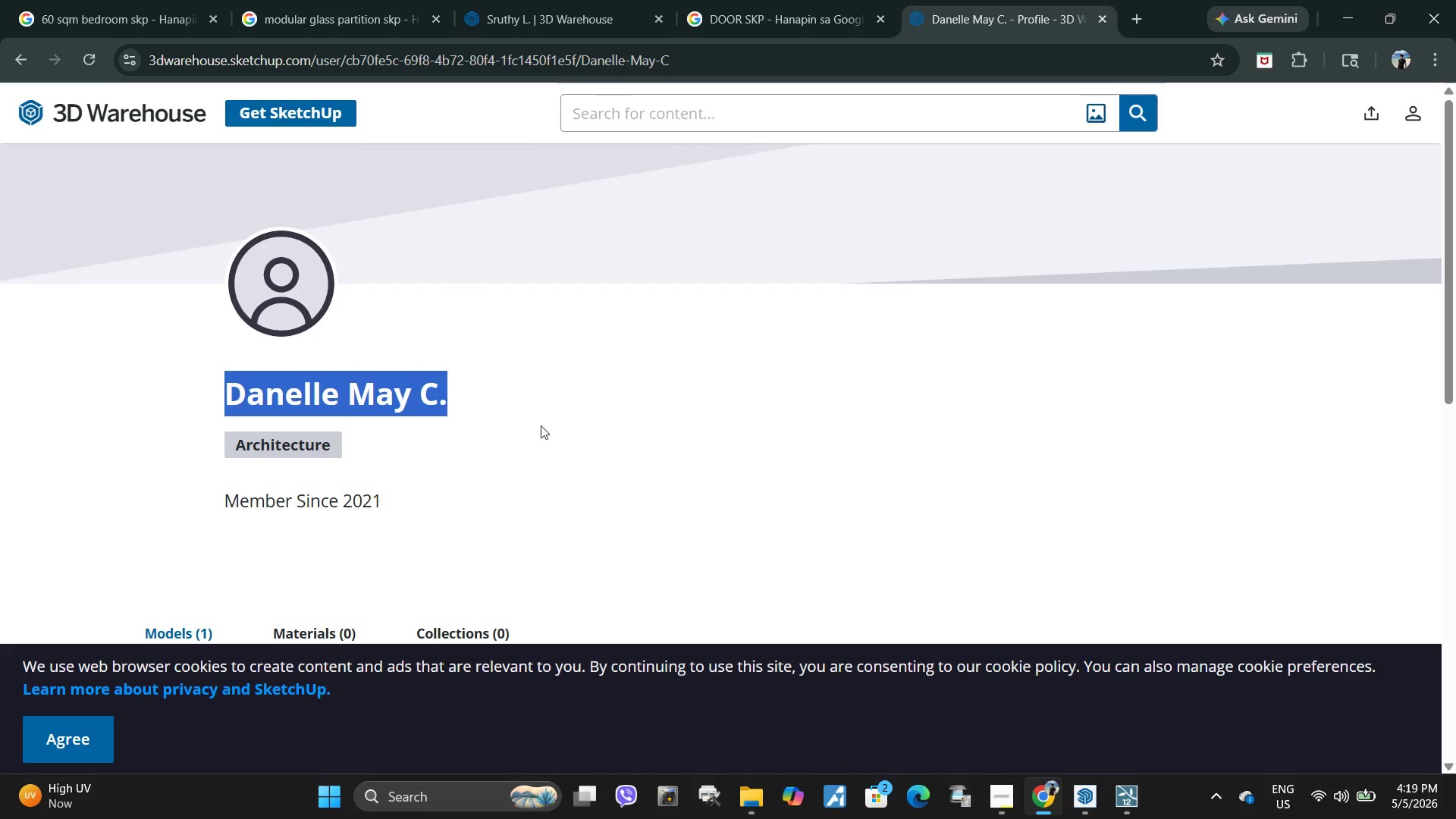 
key(Control+ControlLeft)
 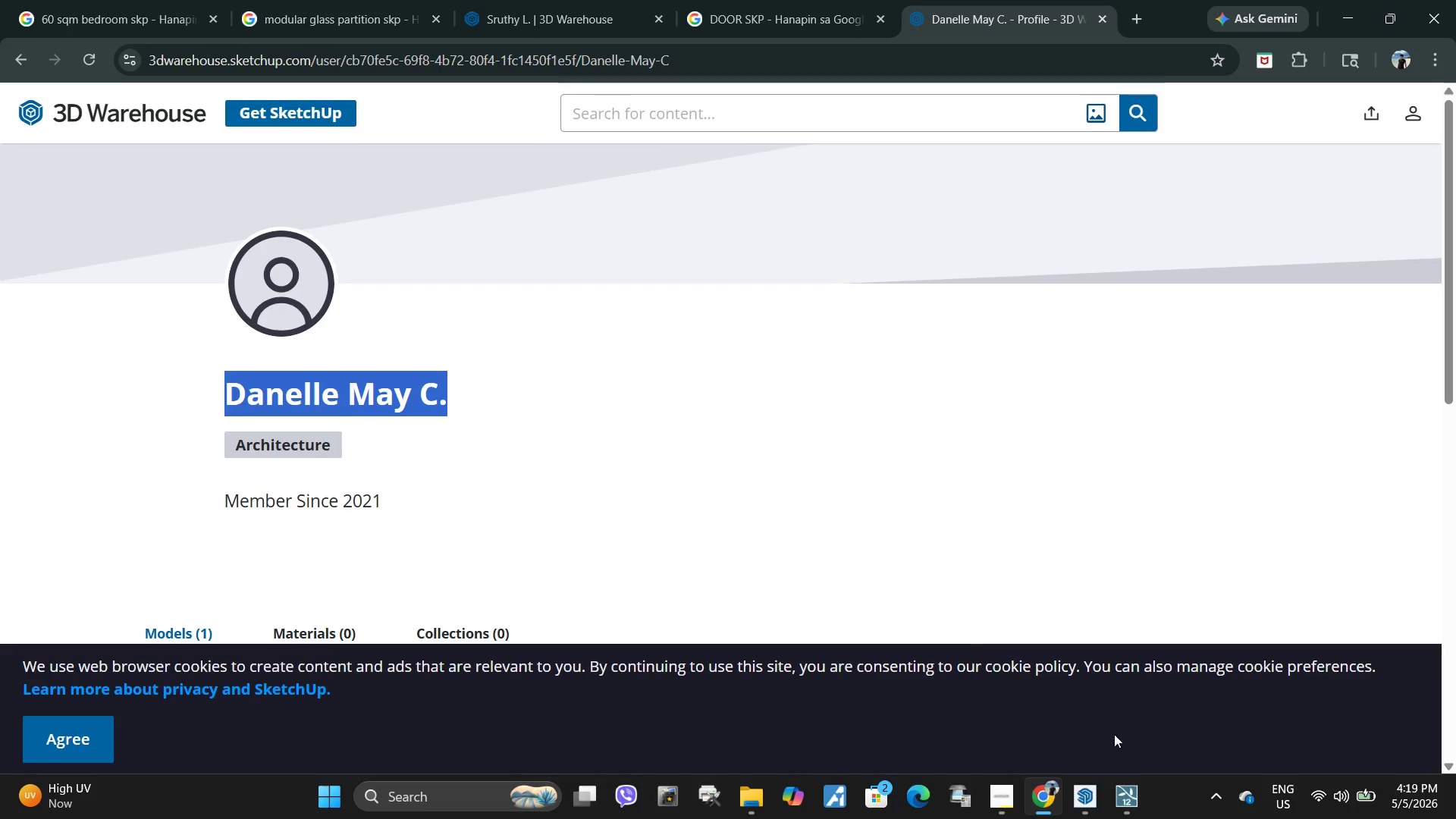 
key(Control+C)
 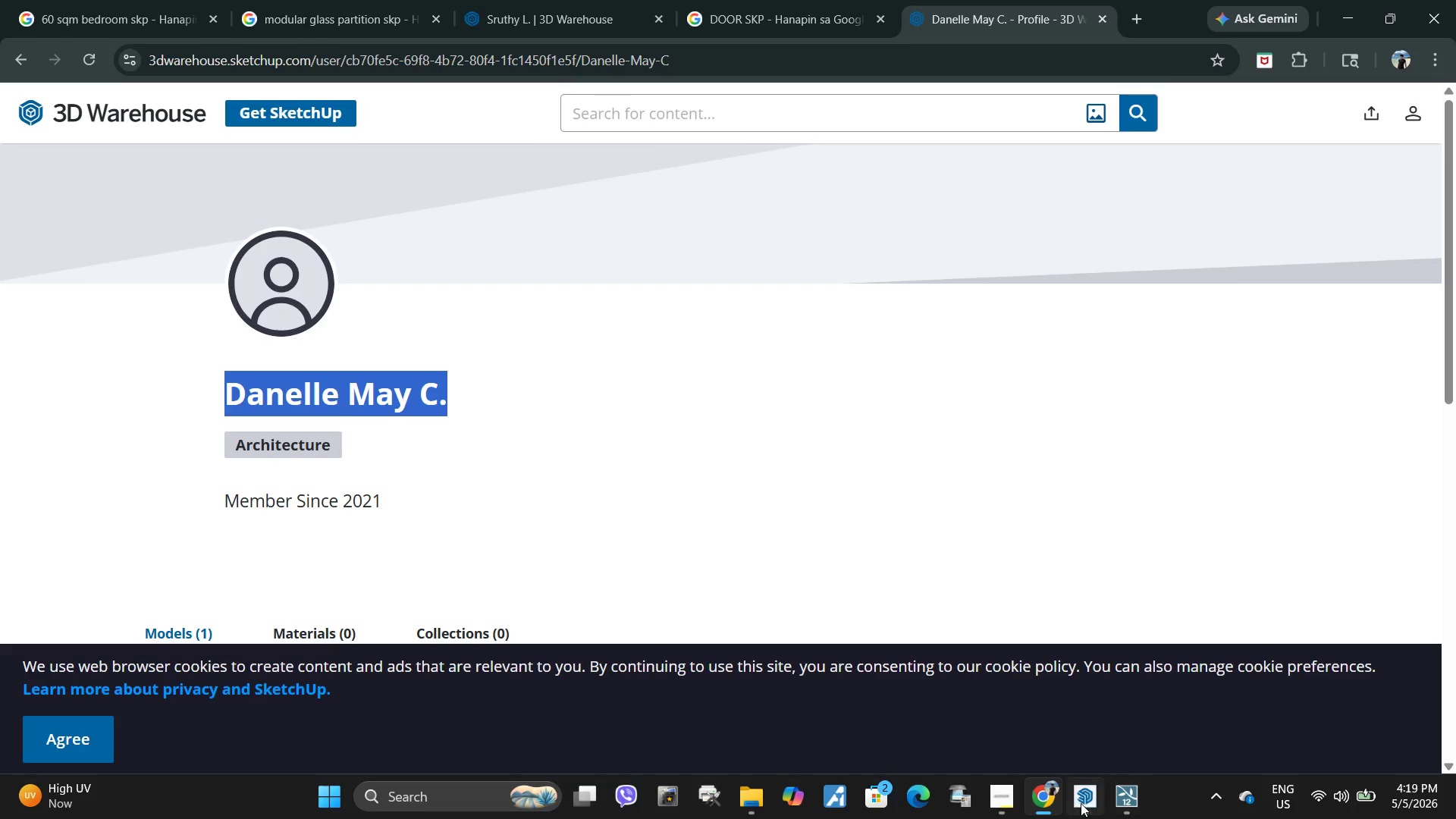 
left_click([1083, 803])
 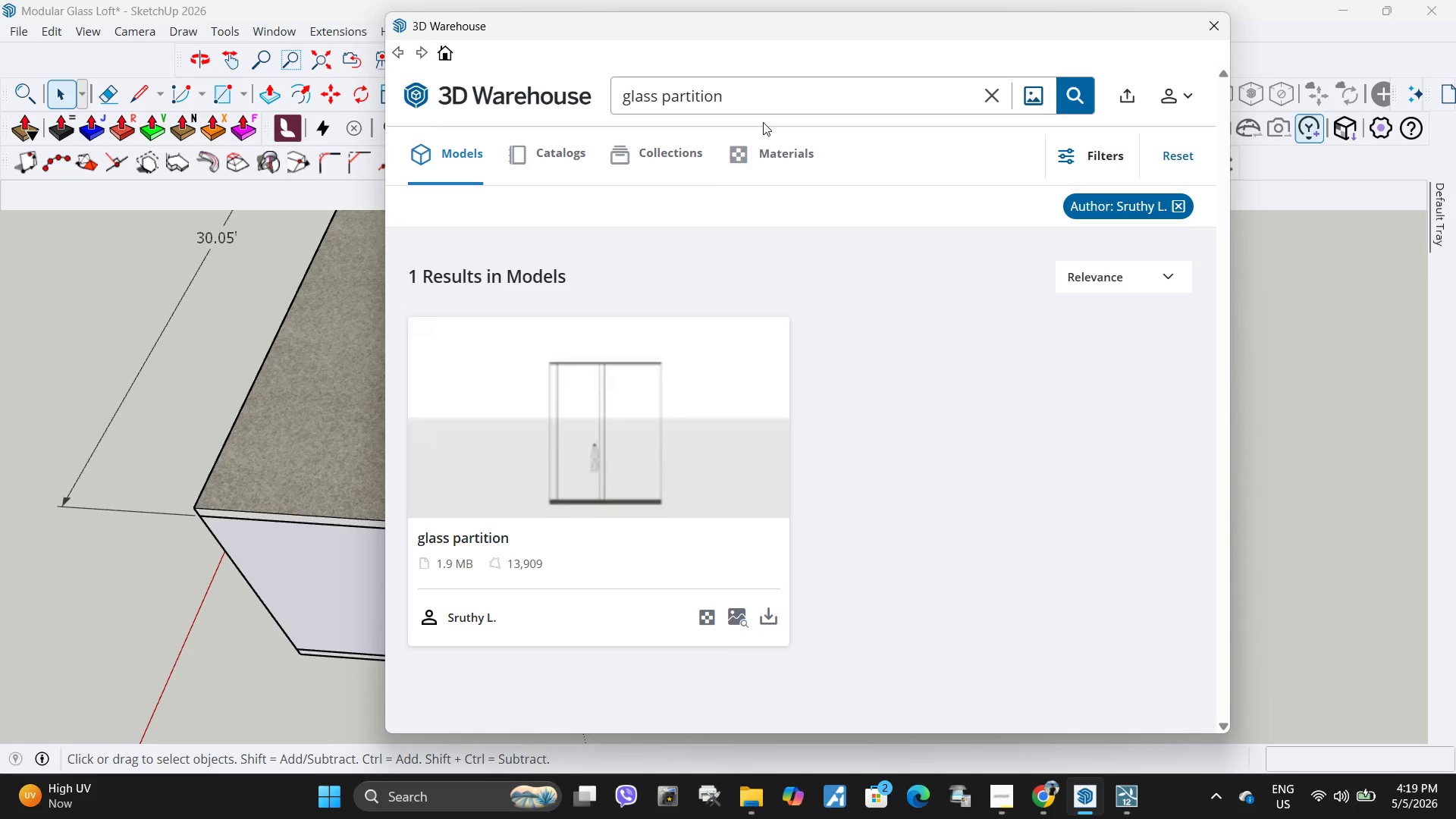 
left_click_drag(start_coordinate=[767, 99], to_coordinate=[459, 66])
 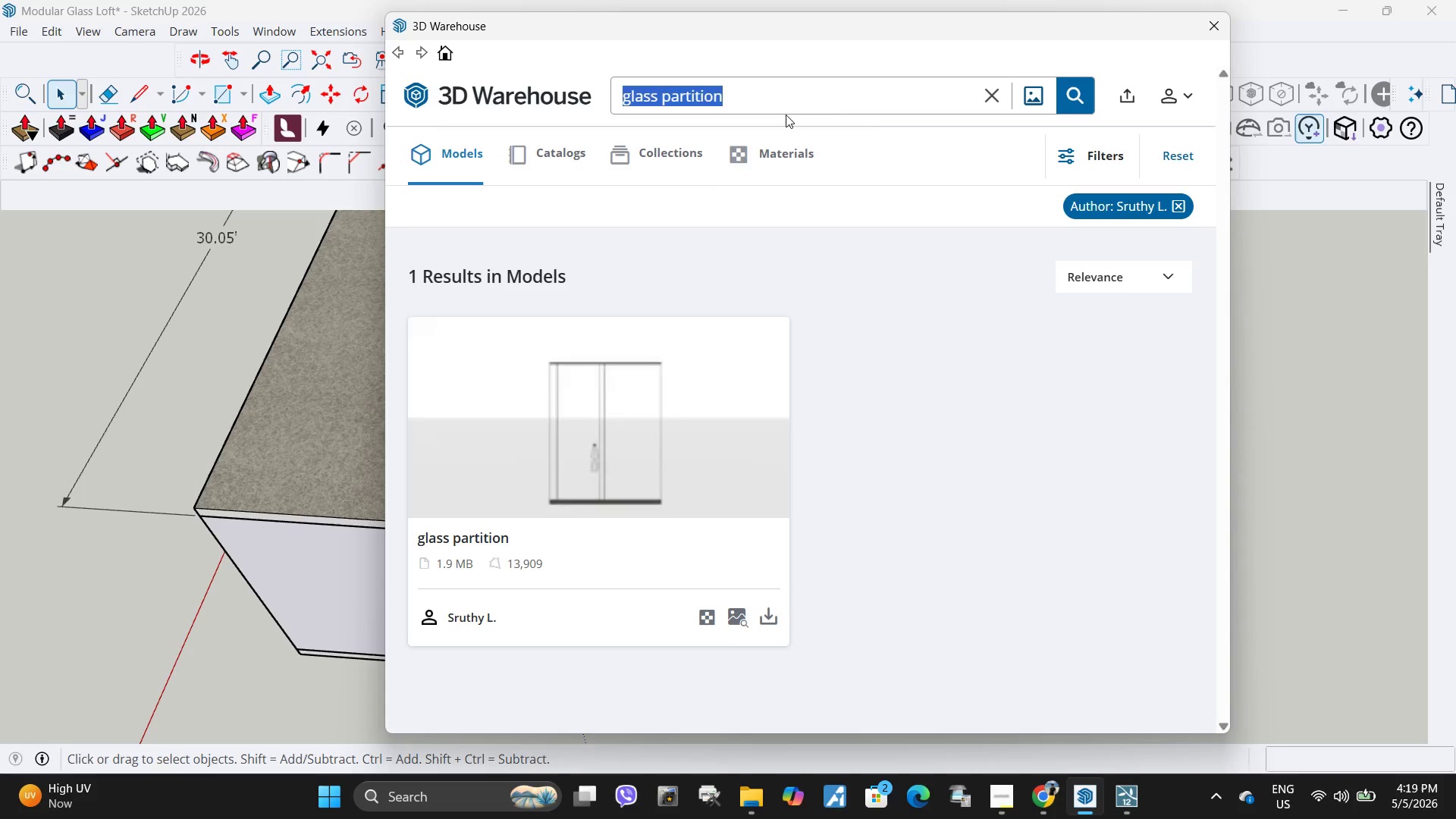 
key(Control+ControlLeft)
 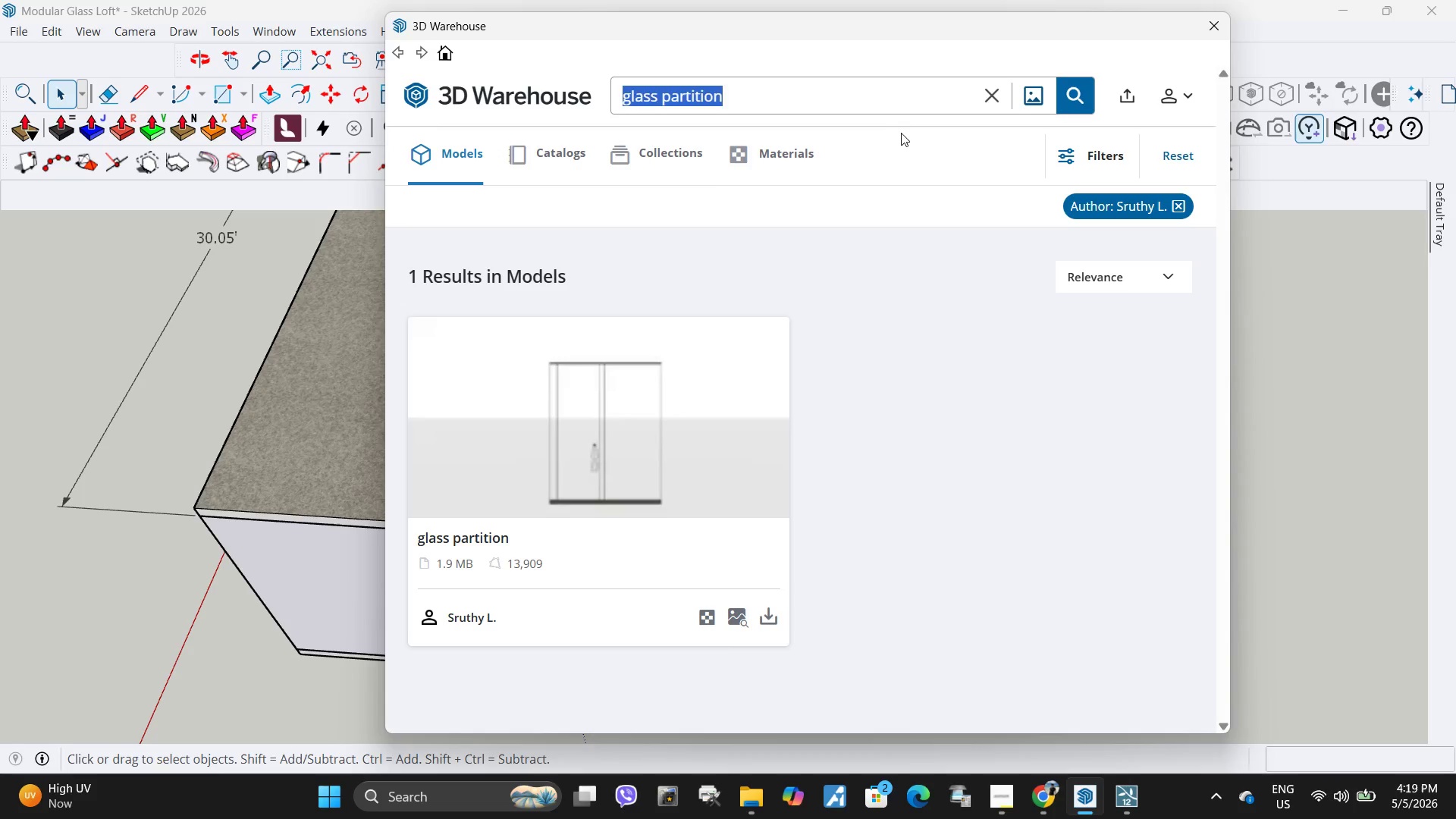 
key(Control+V)
 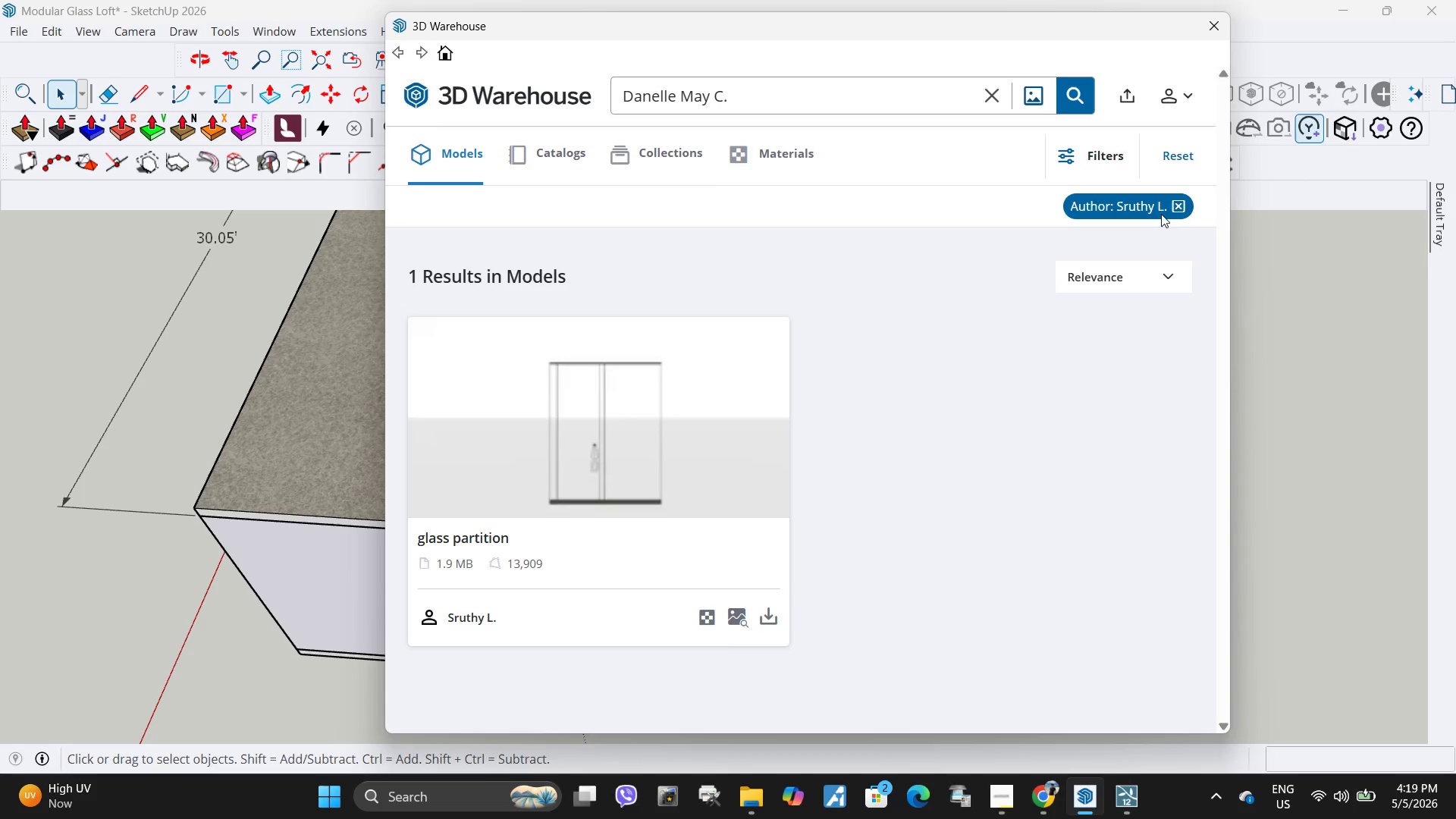 
left_click([1184, 206])
 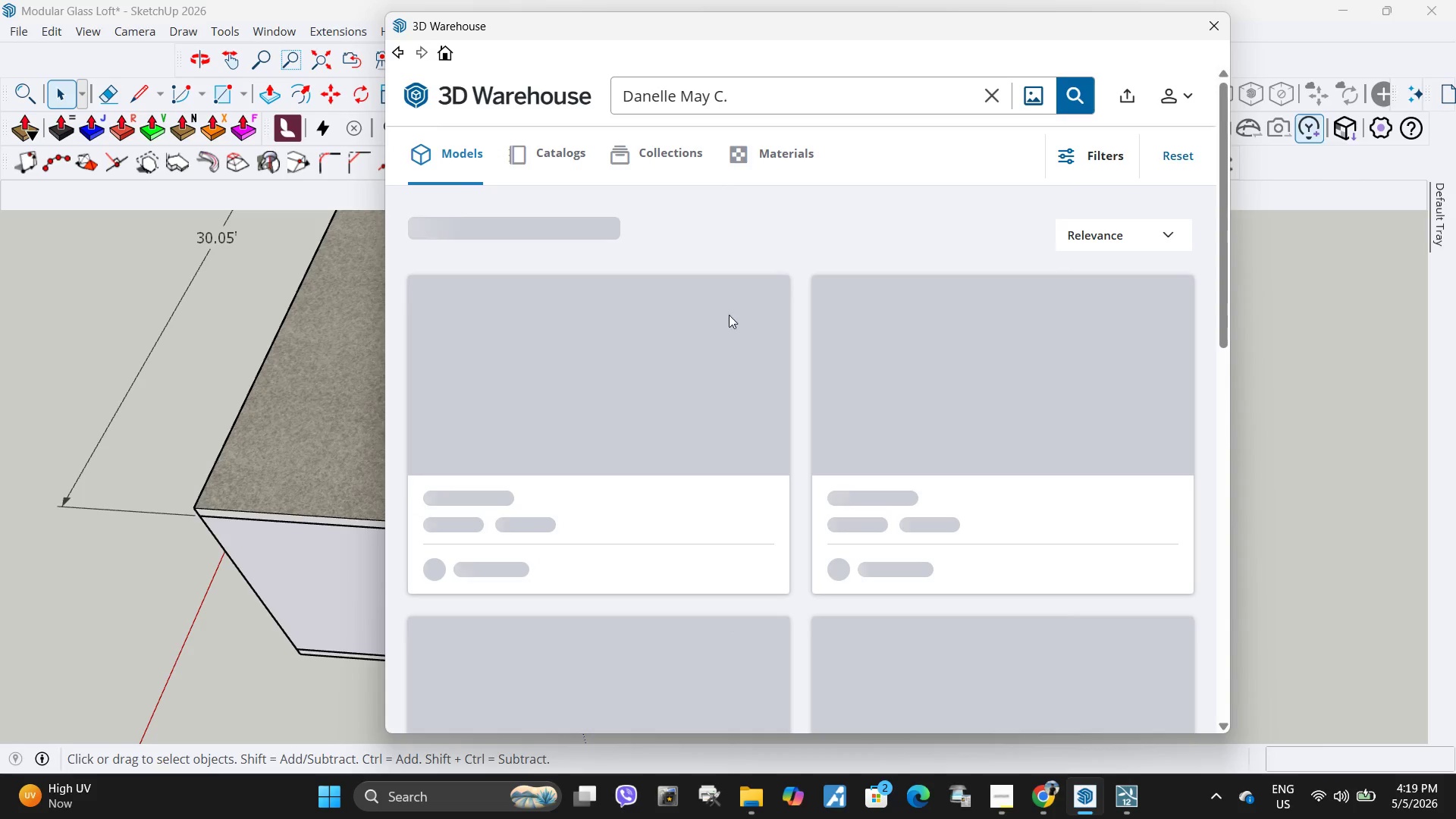 
scroll: coordinate [598, 408], scroll_direction: down, amount: 6.0
 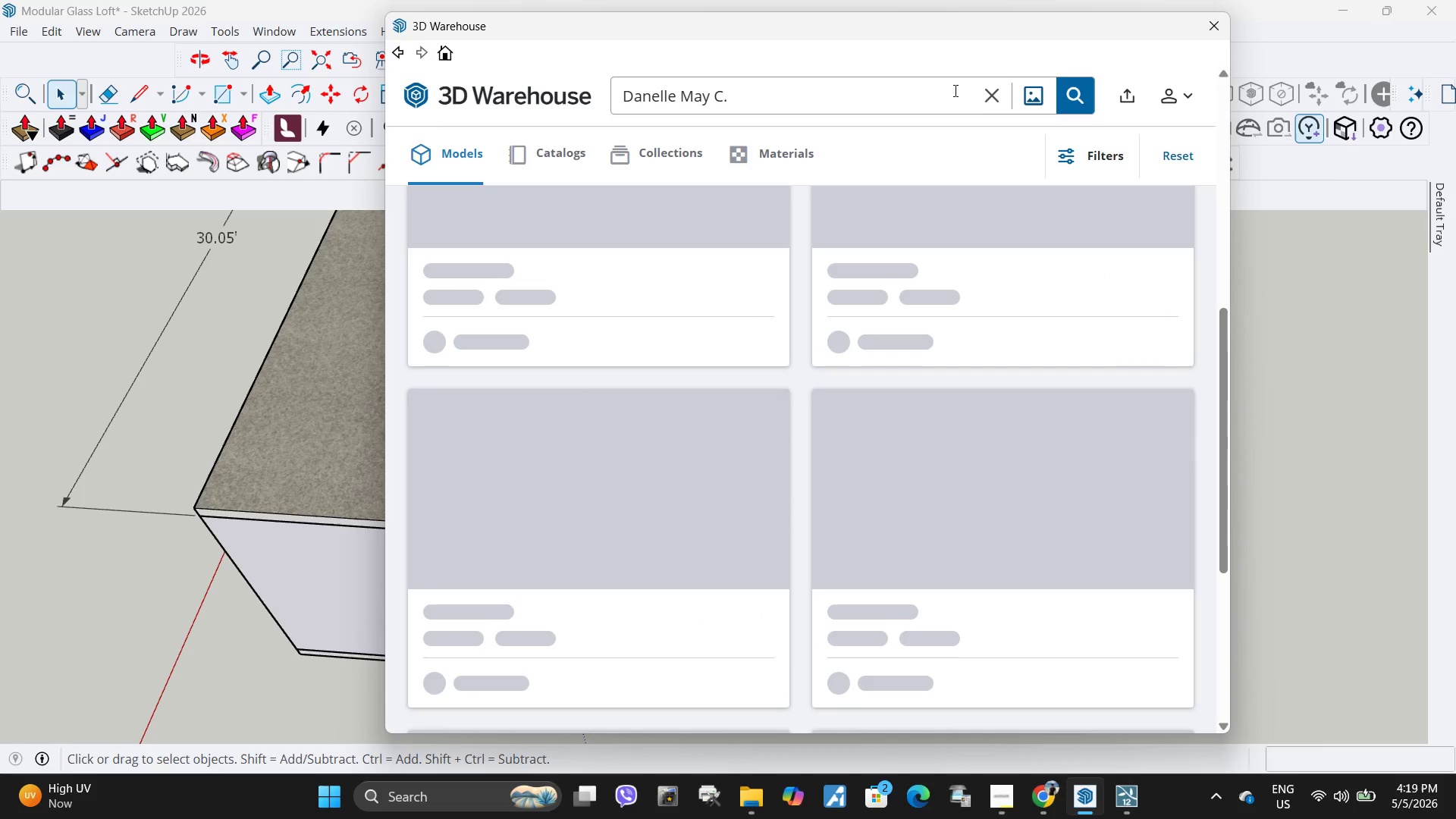 
left_click([993, 100])
 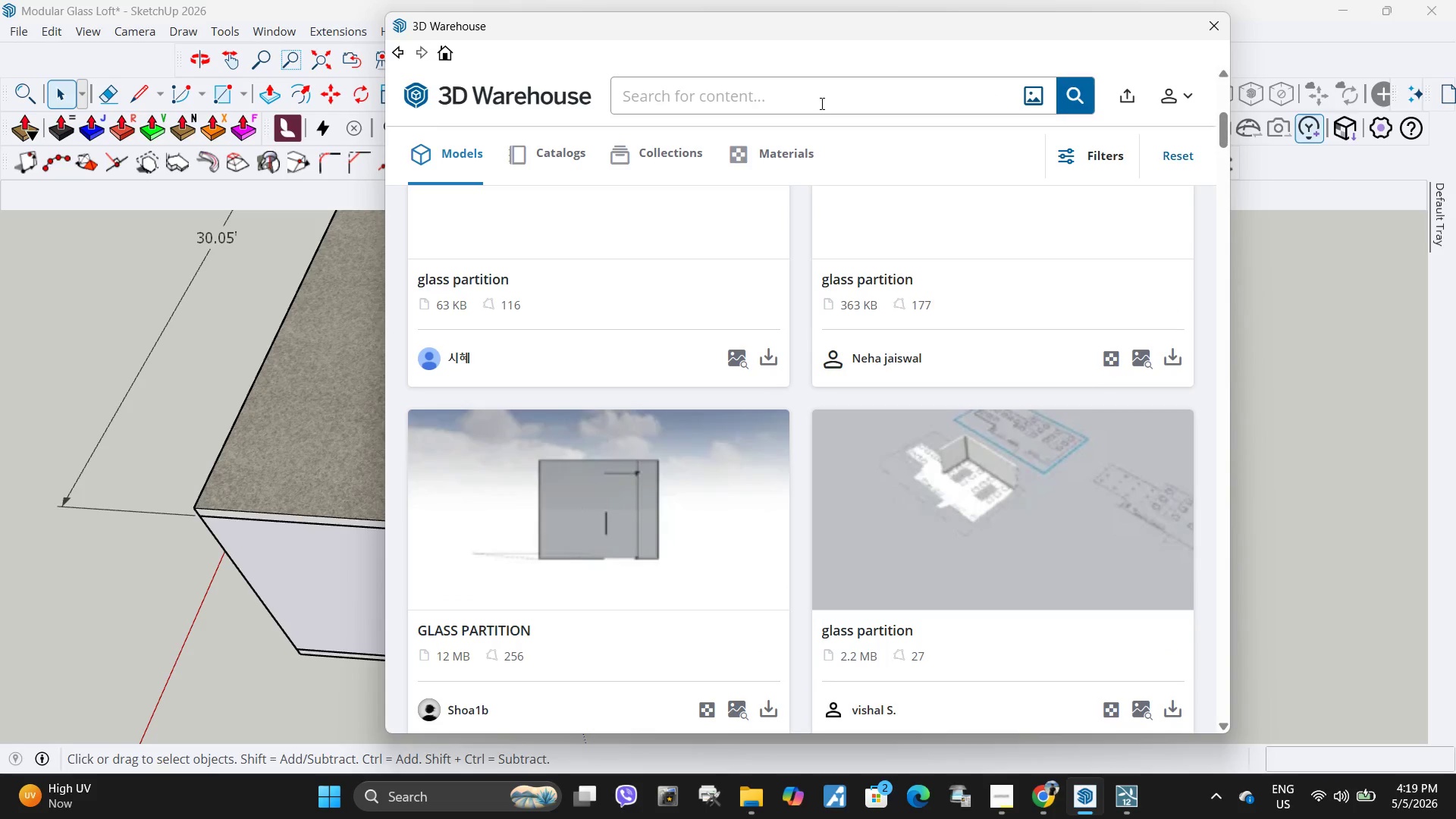 
type(door)
 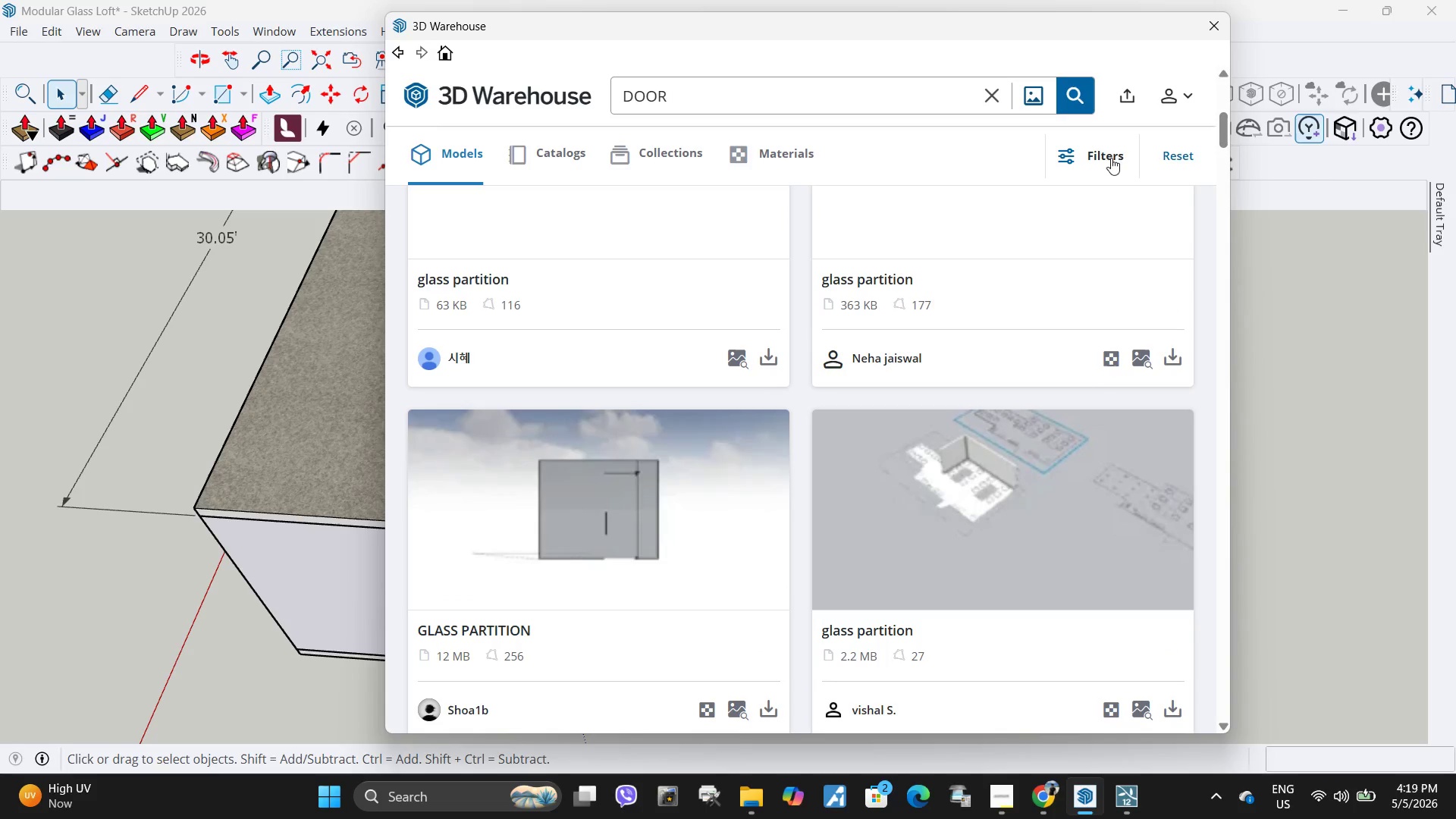 
left_click([1109, 155])
 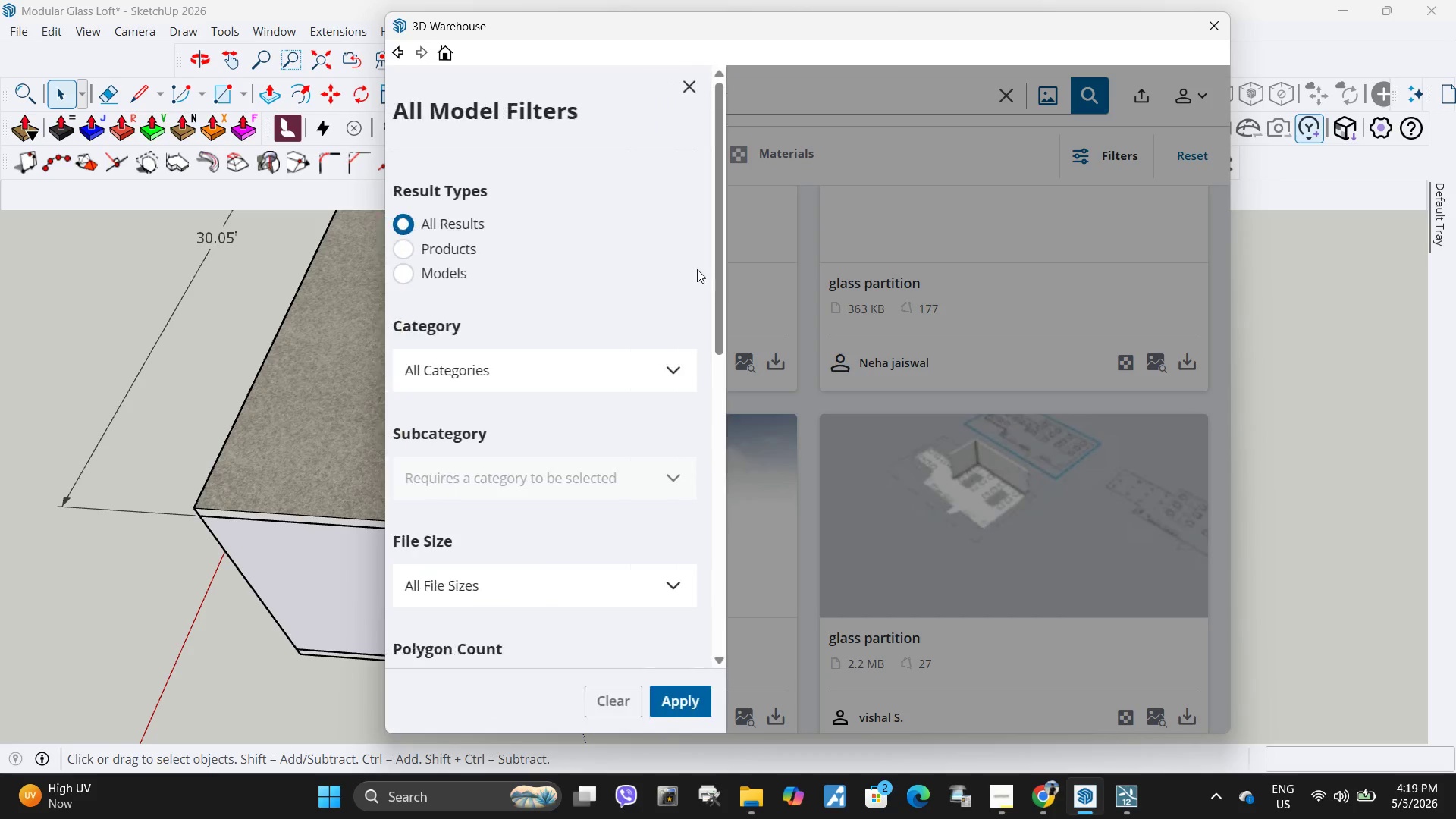 
scroll: coordinate [515, 510], scroll_direction: down, amount: 6.0
 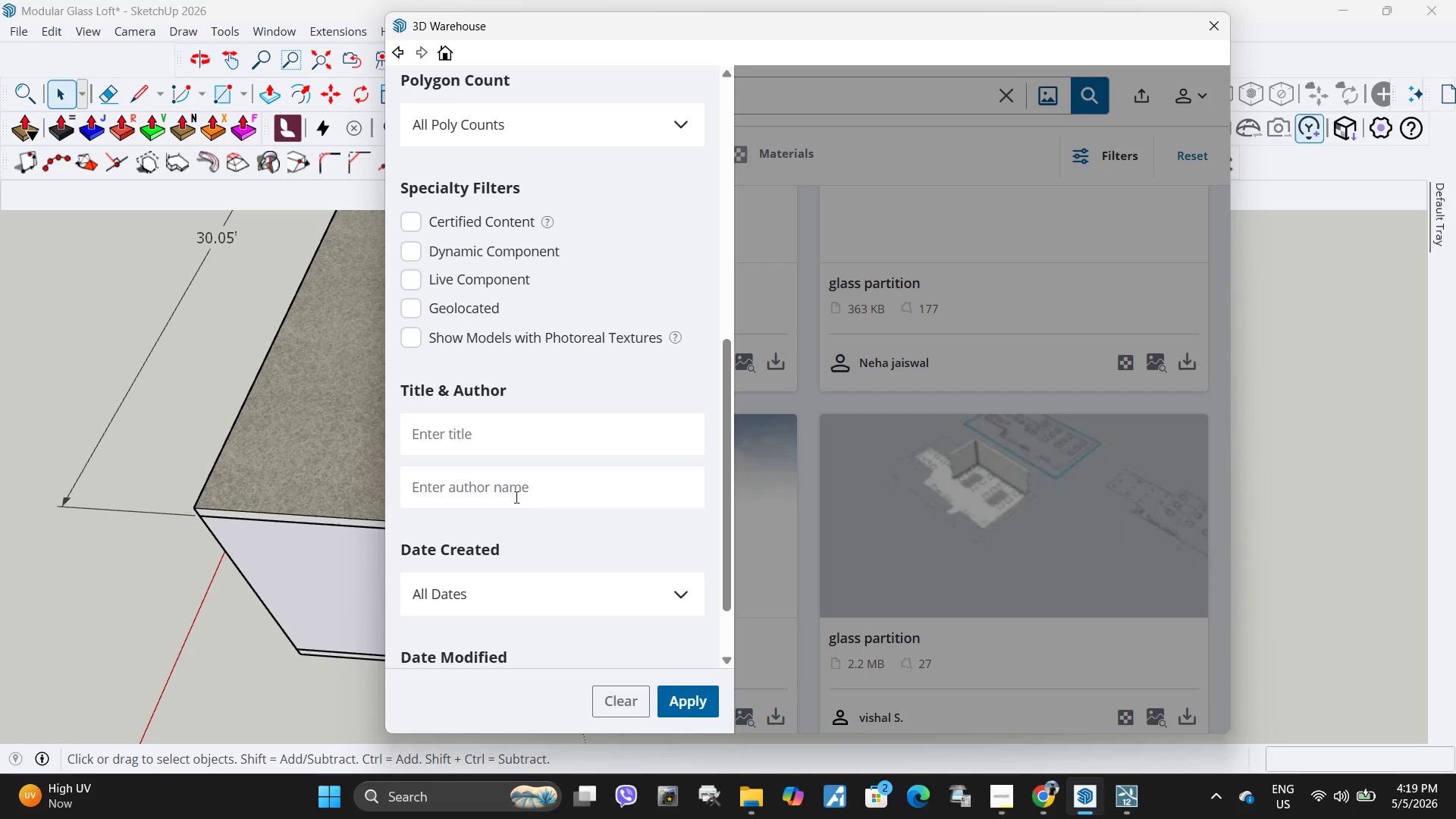 
left_click([516, 498])
 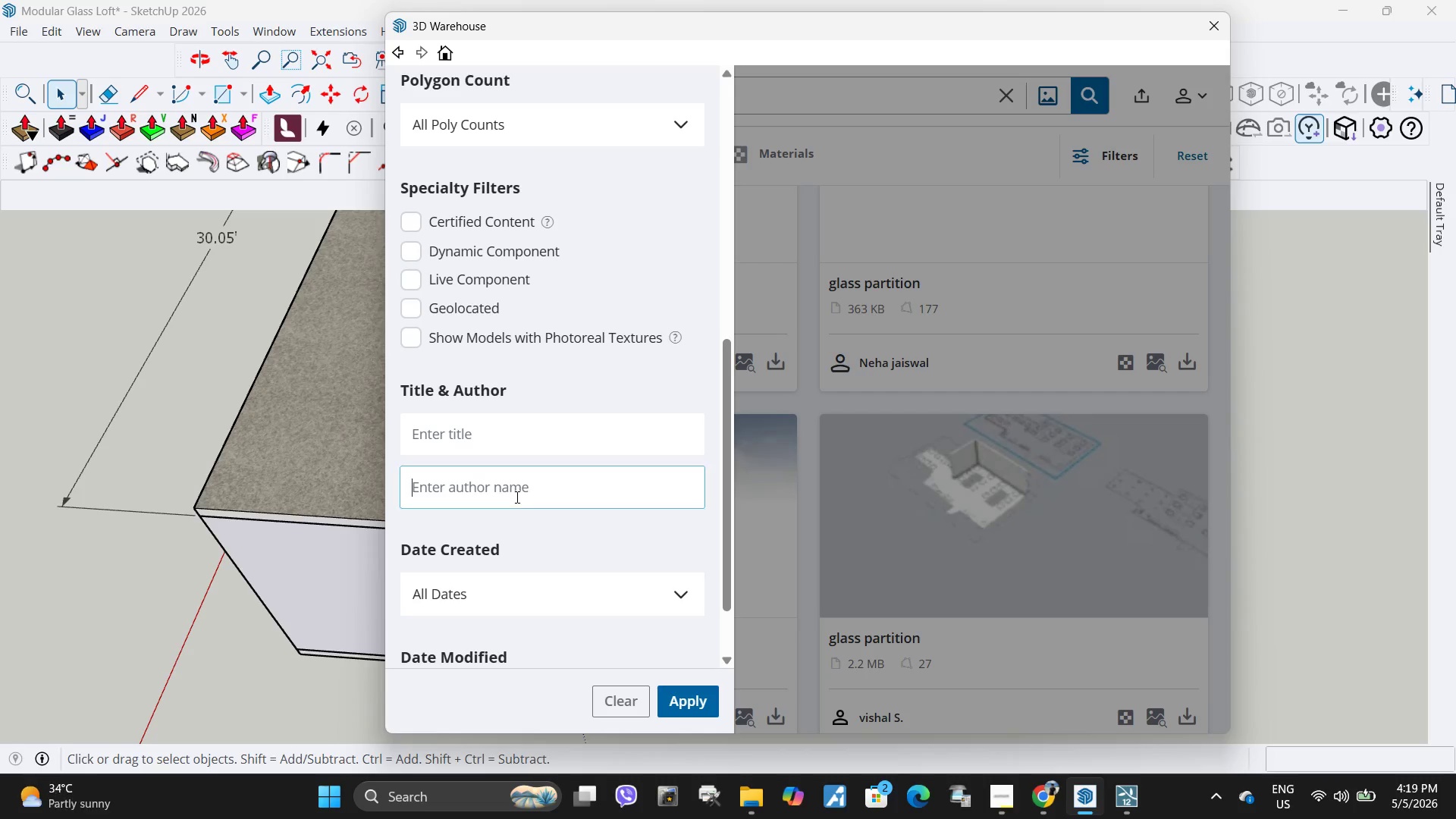 
key(Control+ControlLeft)
 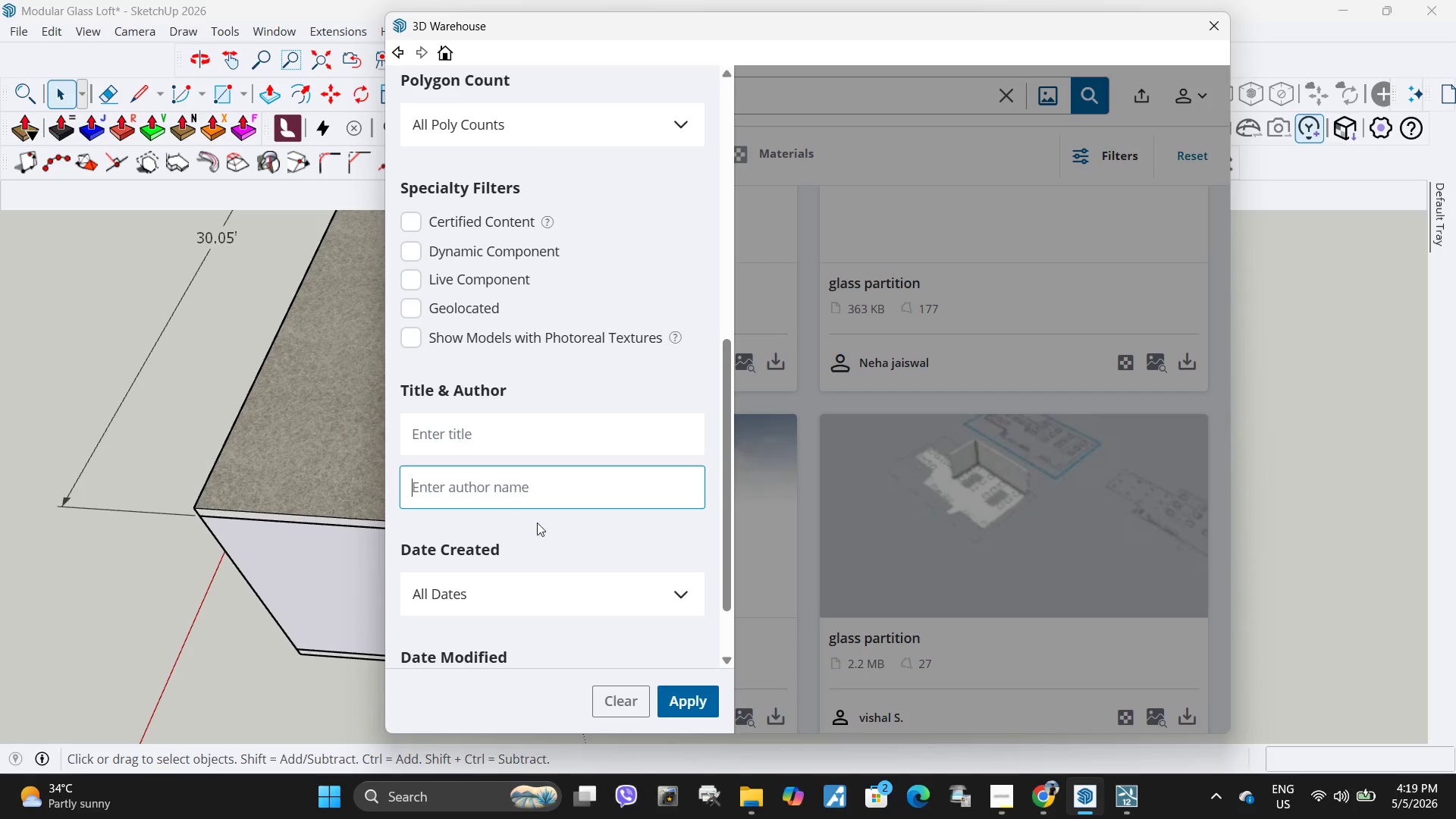 
key(Control+V)
 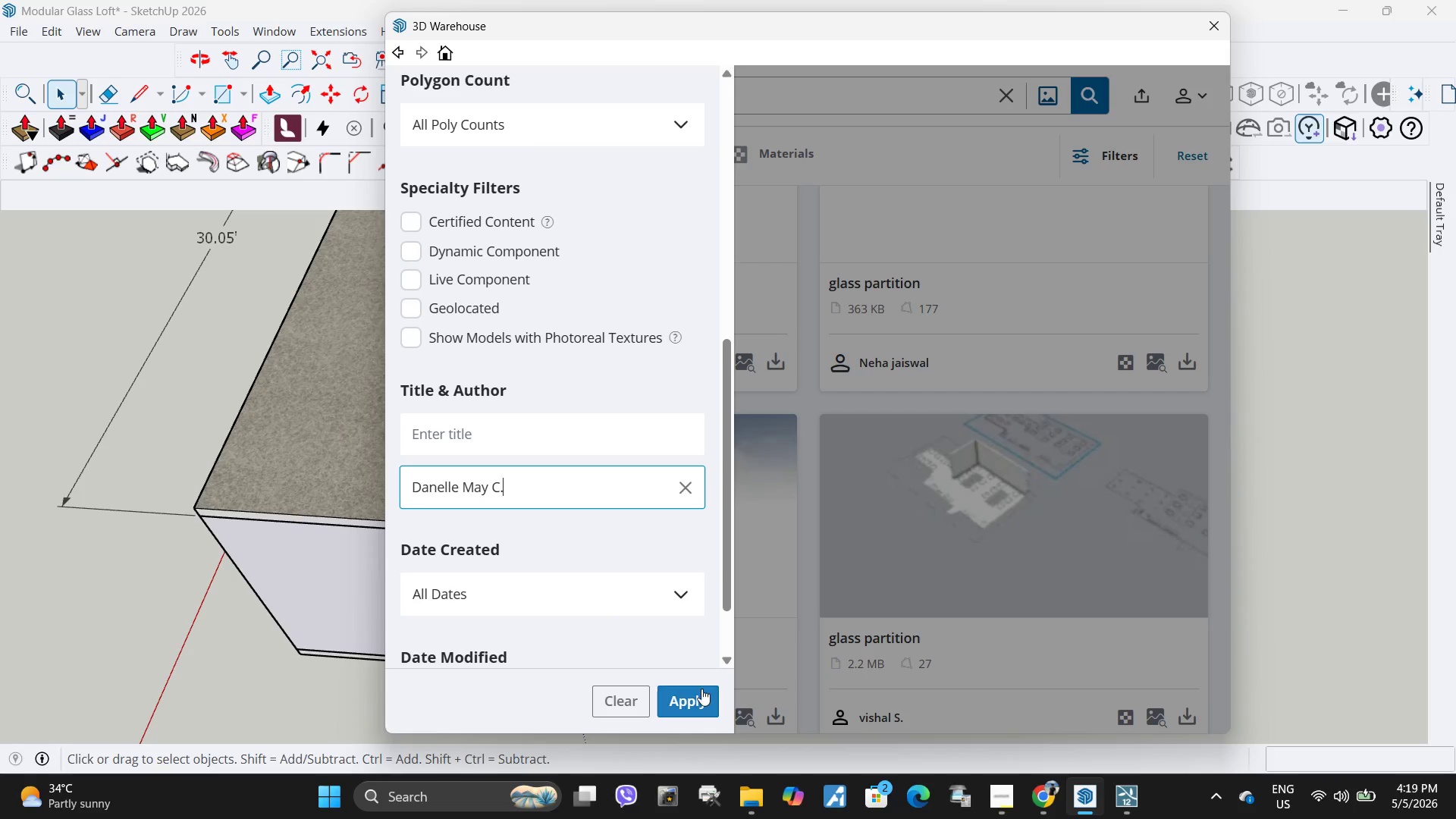 
left_click([699, 701])
 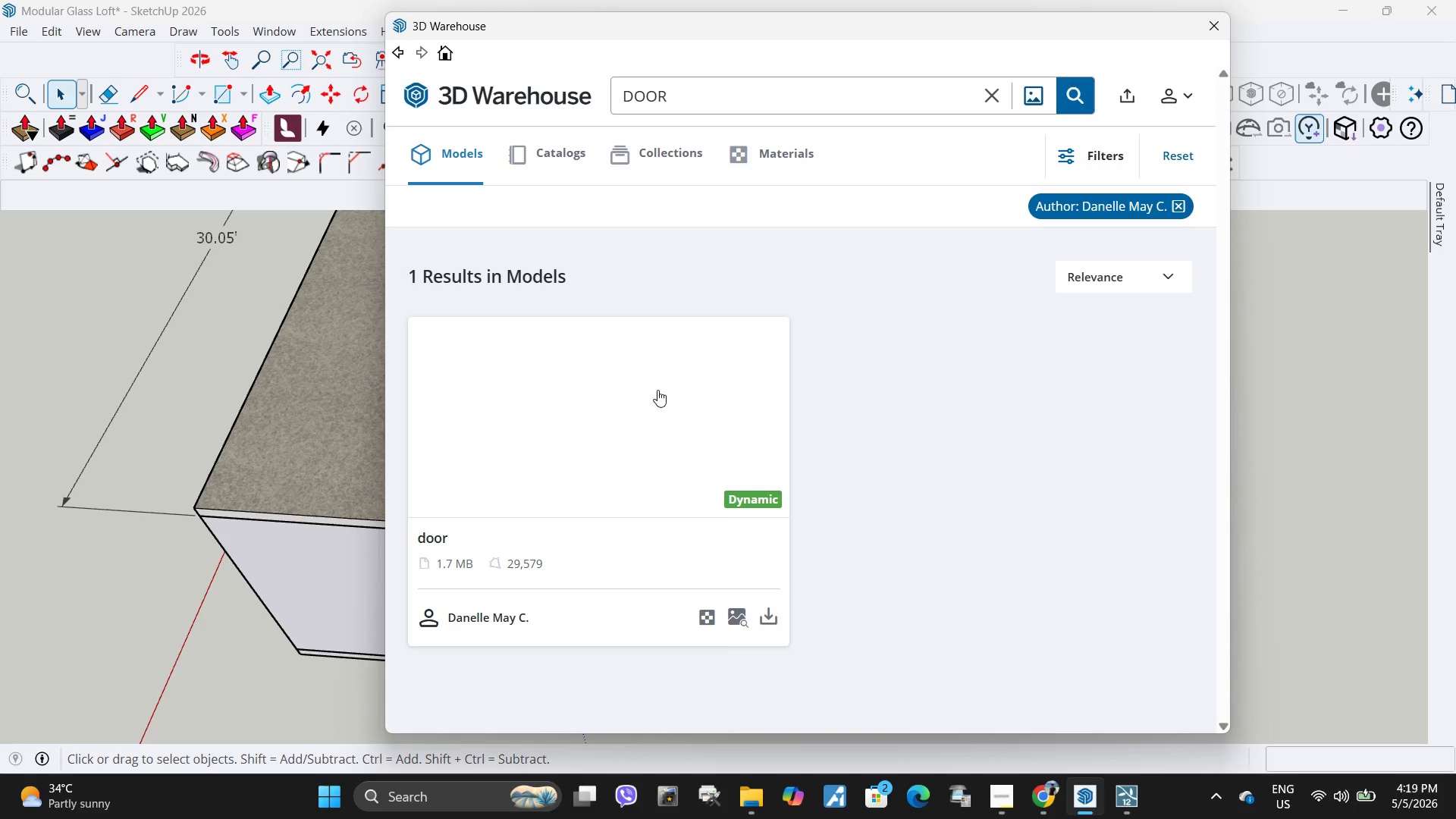 
left_click([764, 627])
 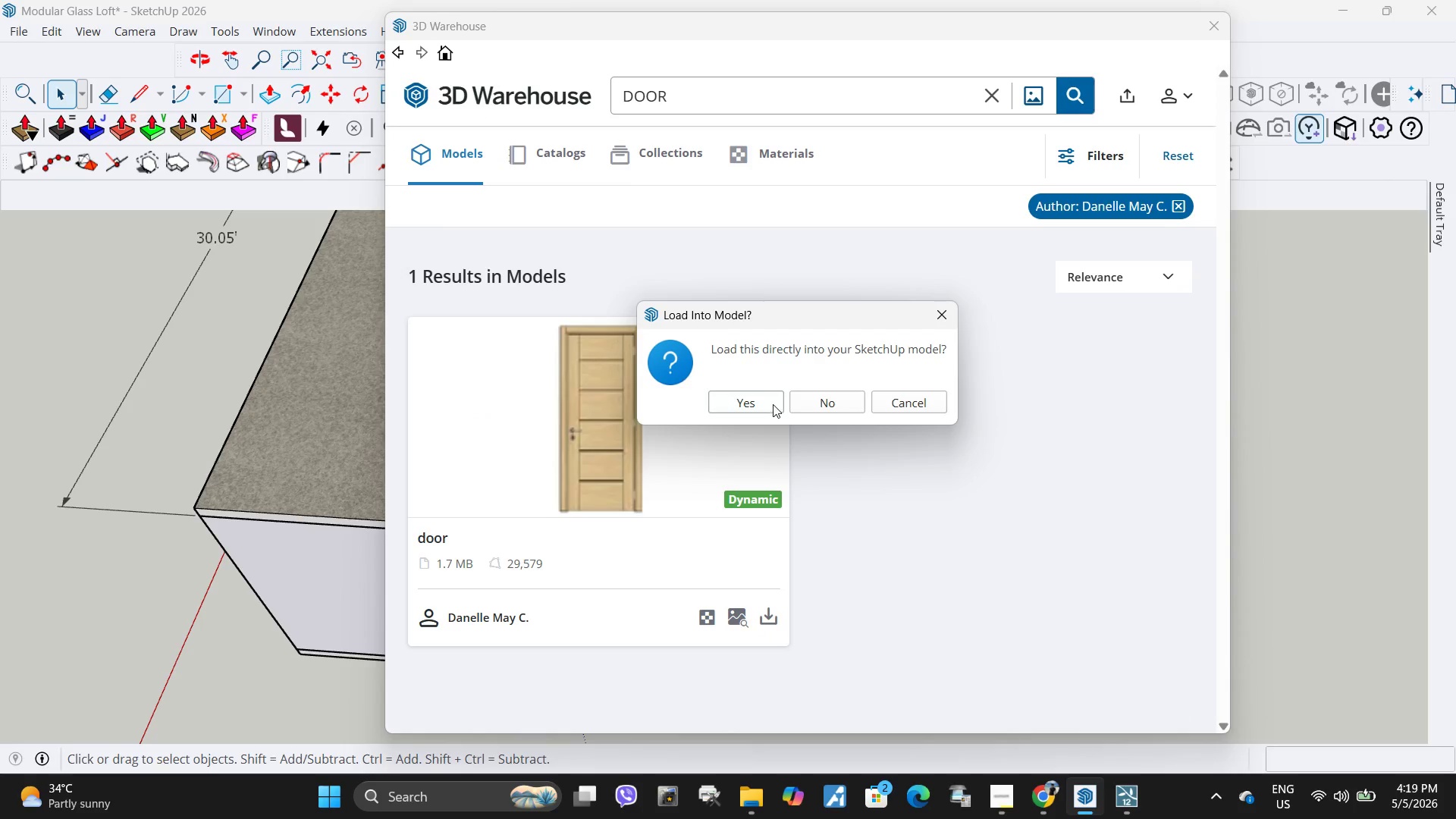 
left_click([747, 398])
 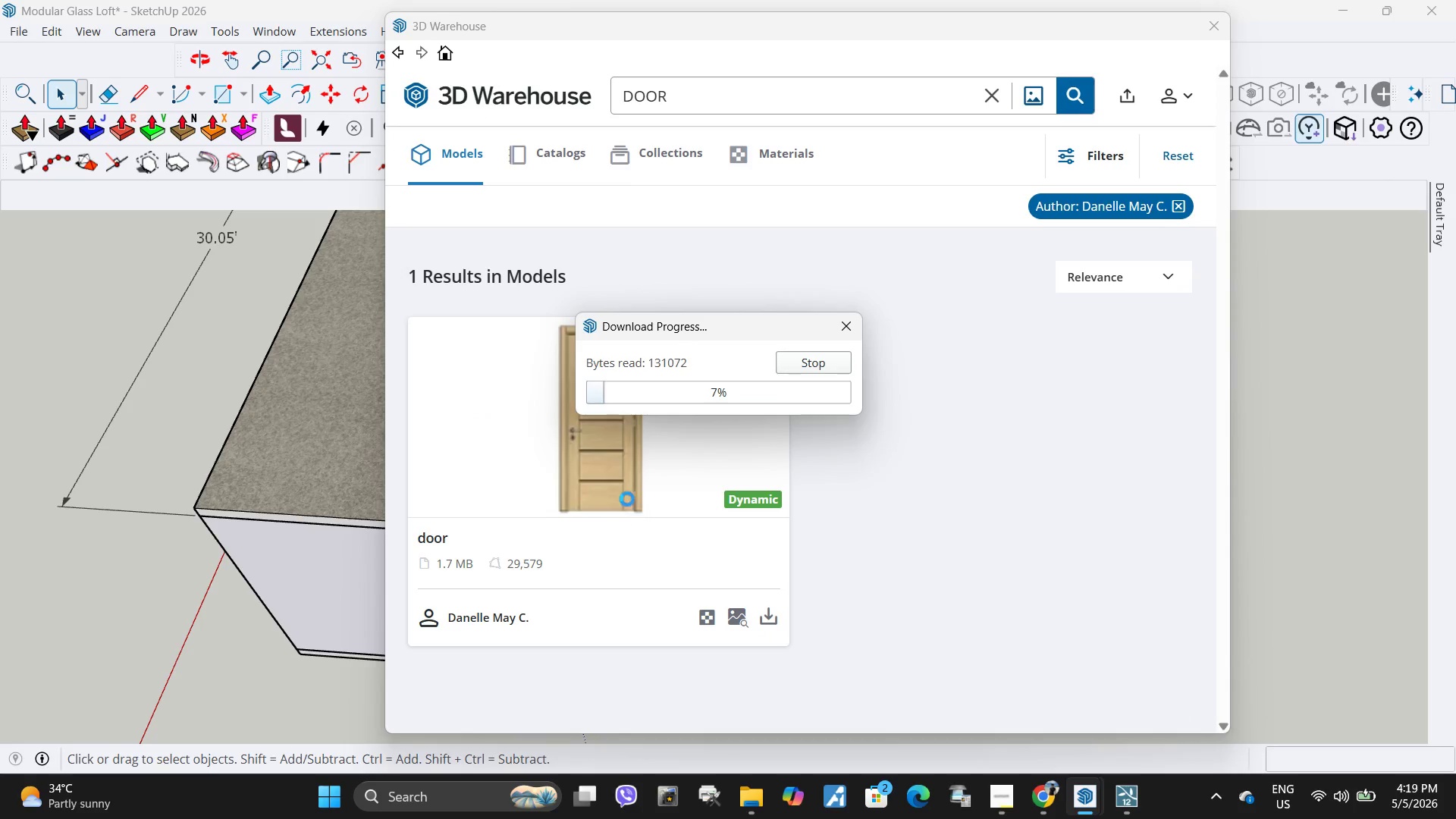 
scroll: coordinate [759, 527], scroll_direction: down, amount: 27.0
 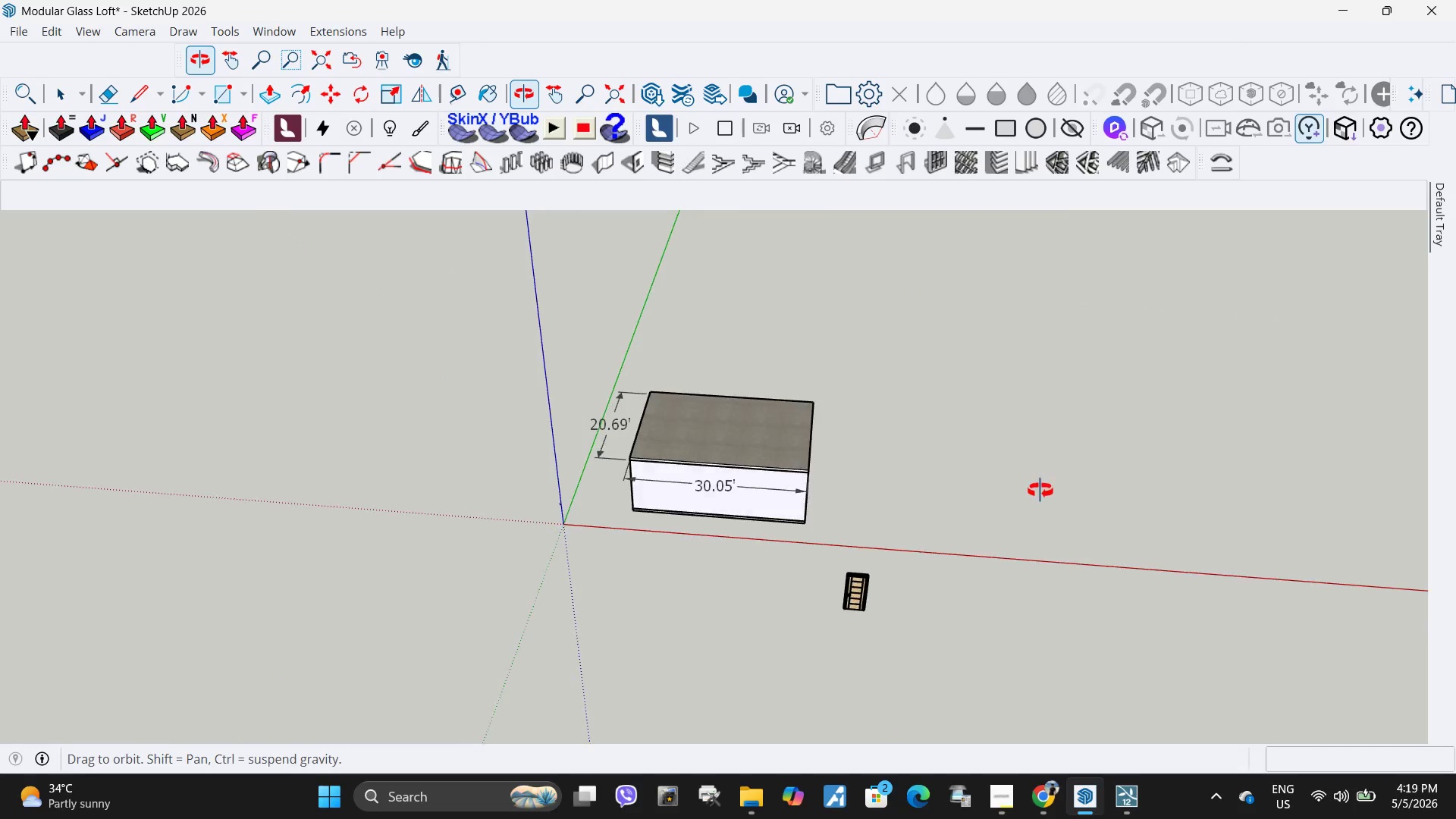 
left_click([727, 579])
 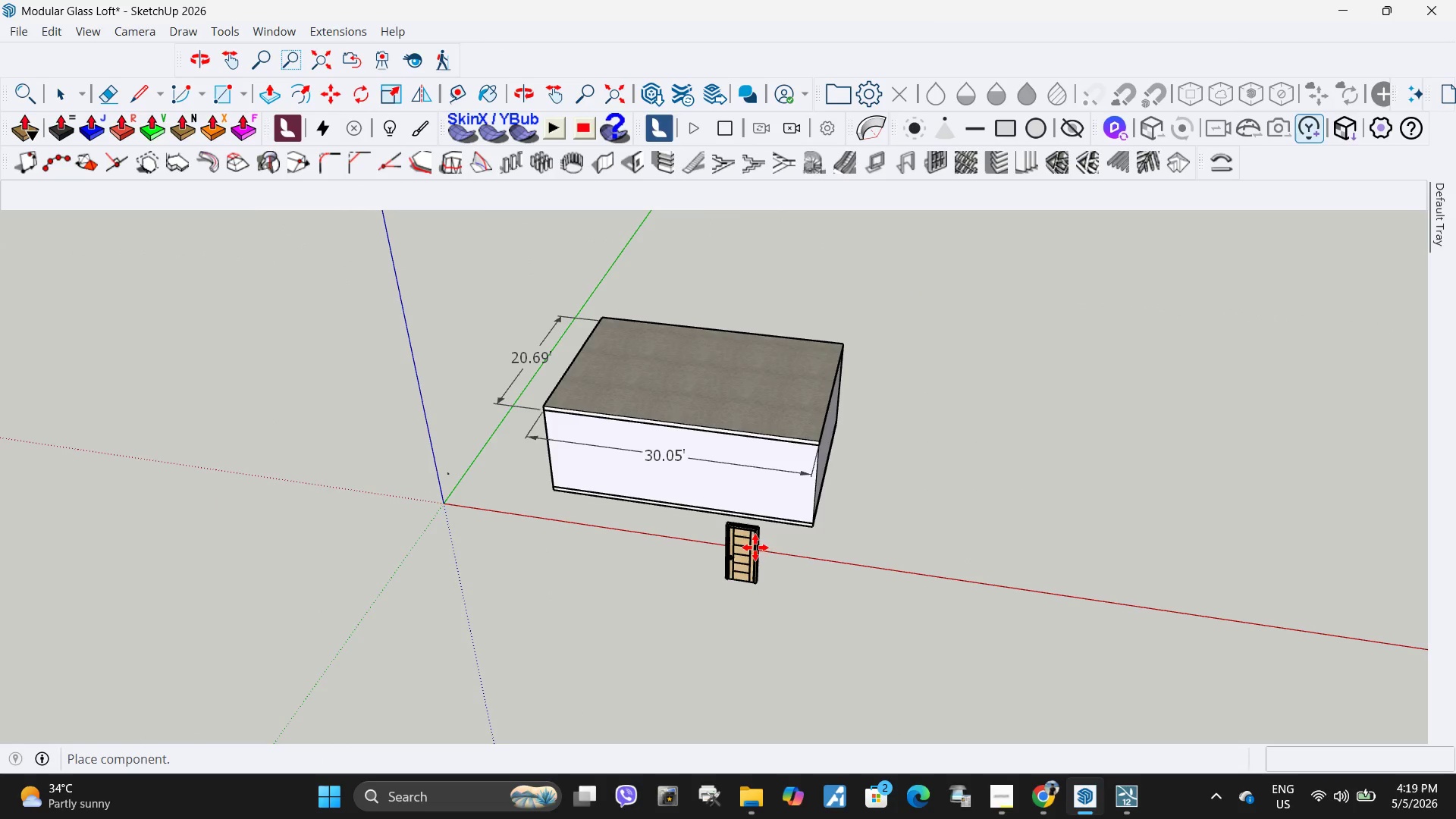 
scroll: coordinate [768, 560], scroll_direction: up, amount: 5.0
 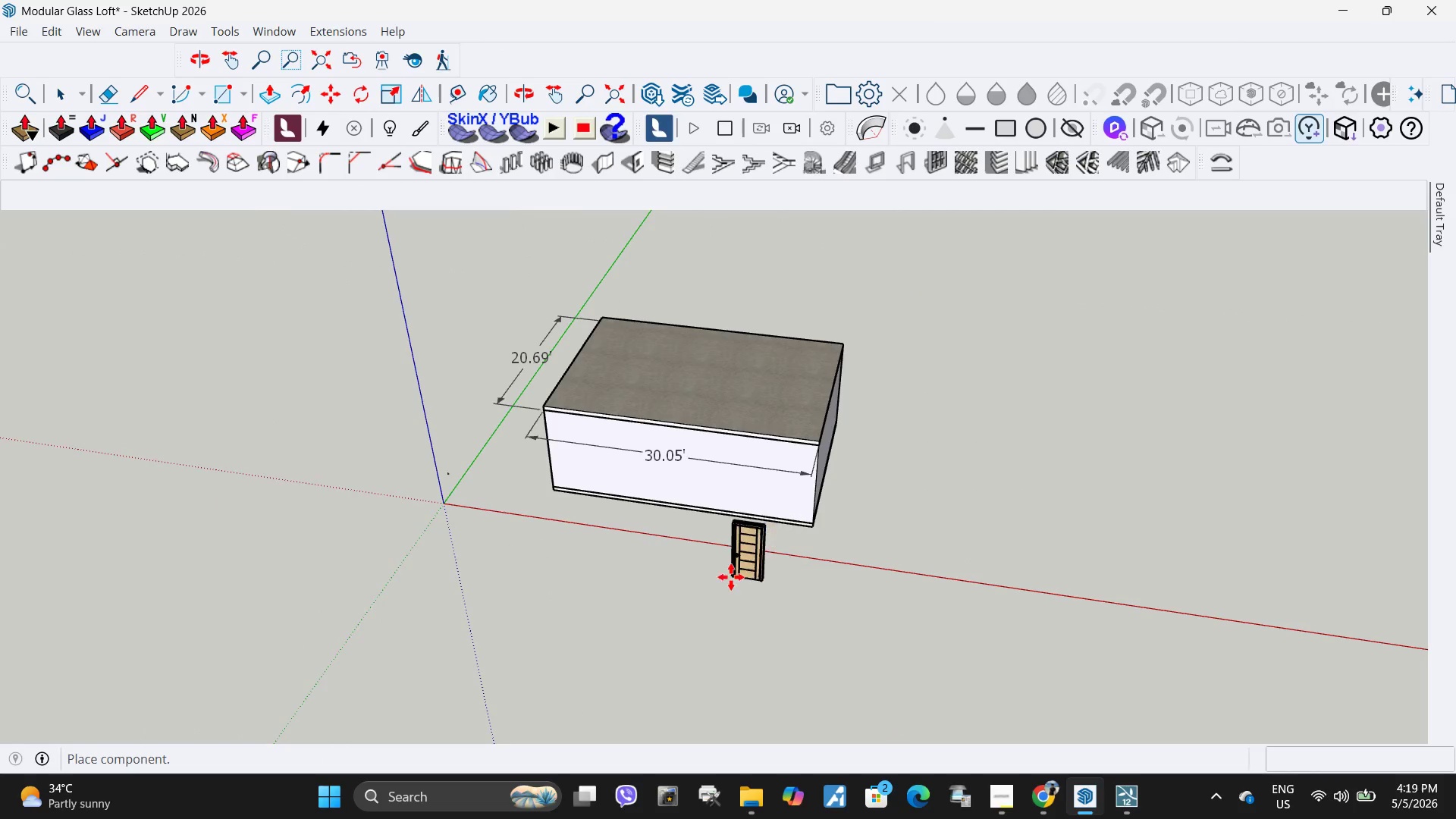 
key(Space)
 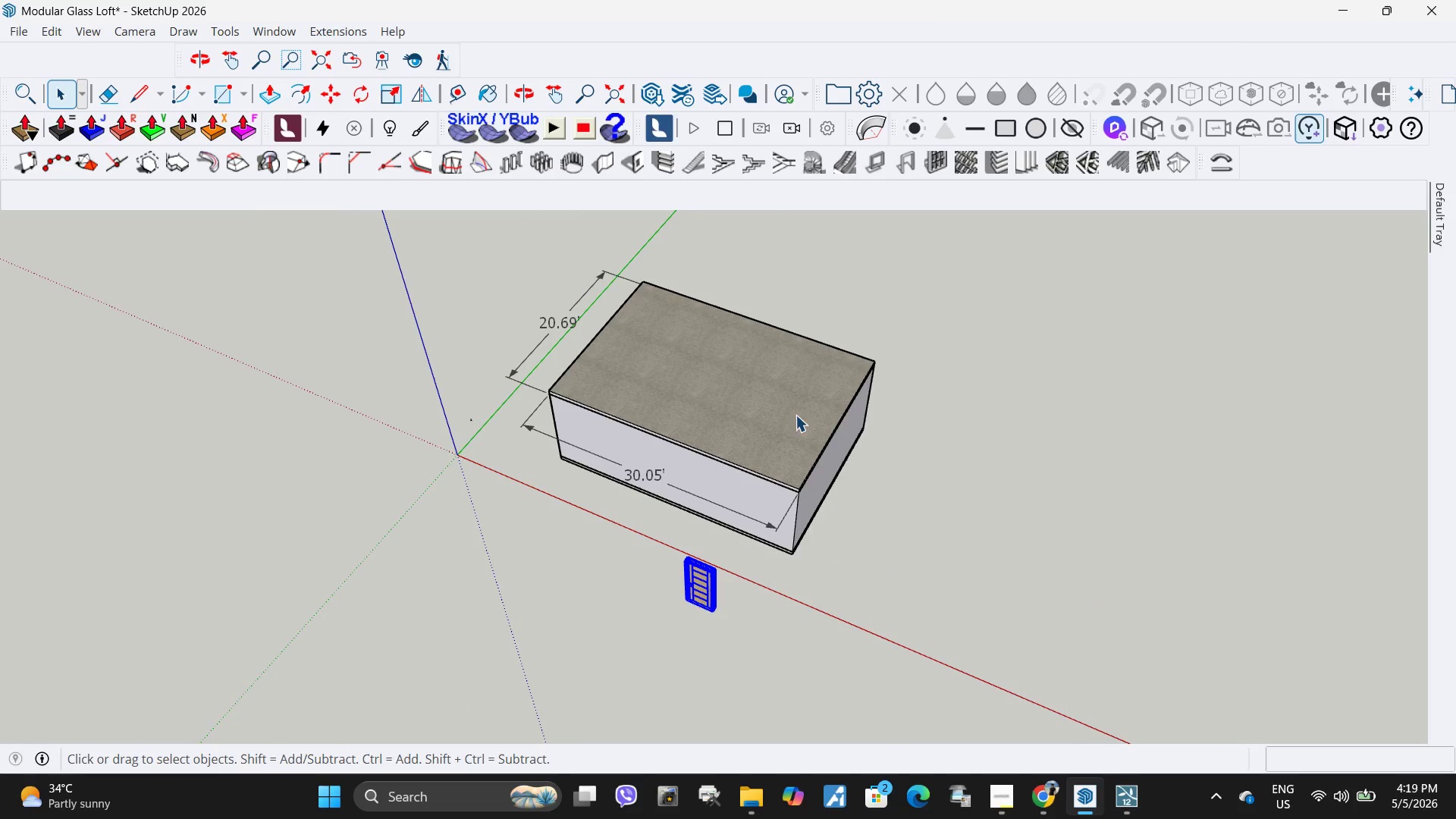 
key(Space)
 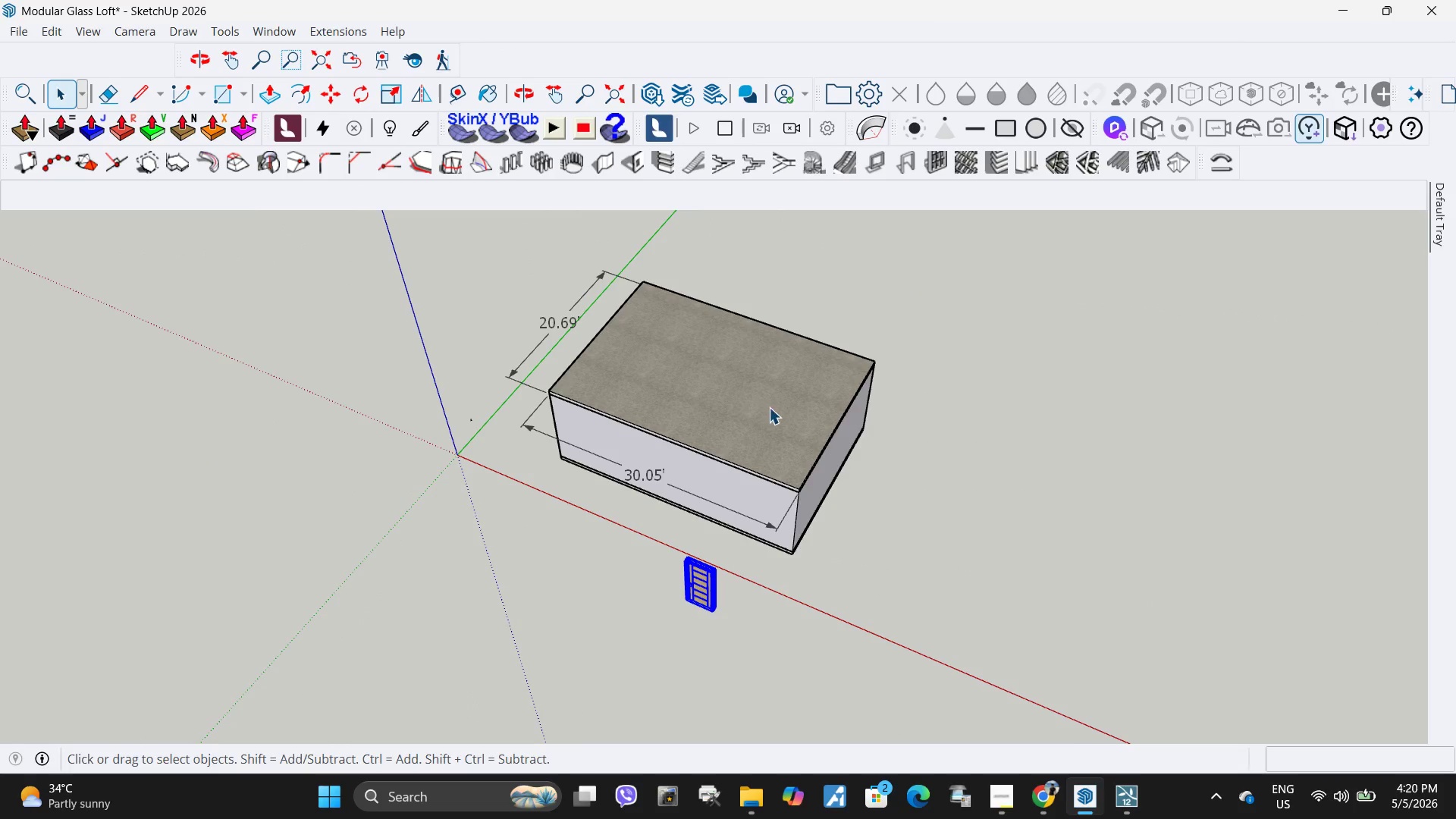 
left_click([771, 407])
 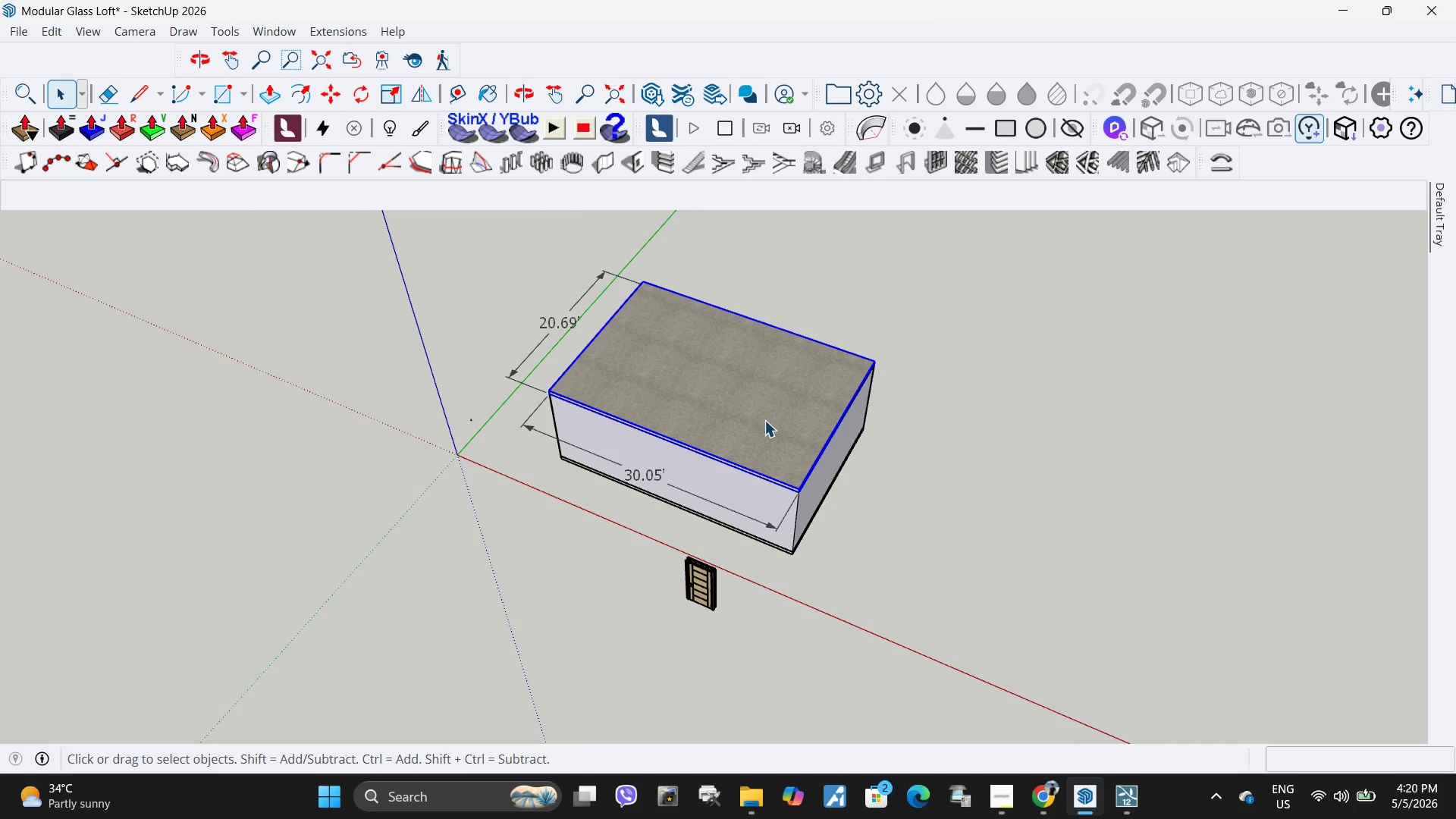 
key(M)
 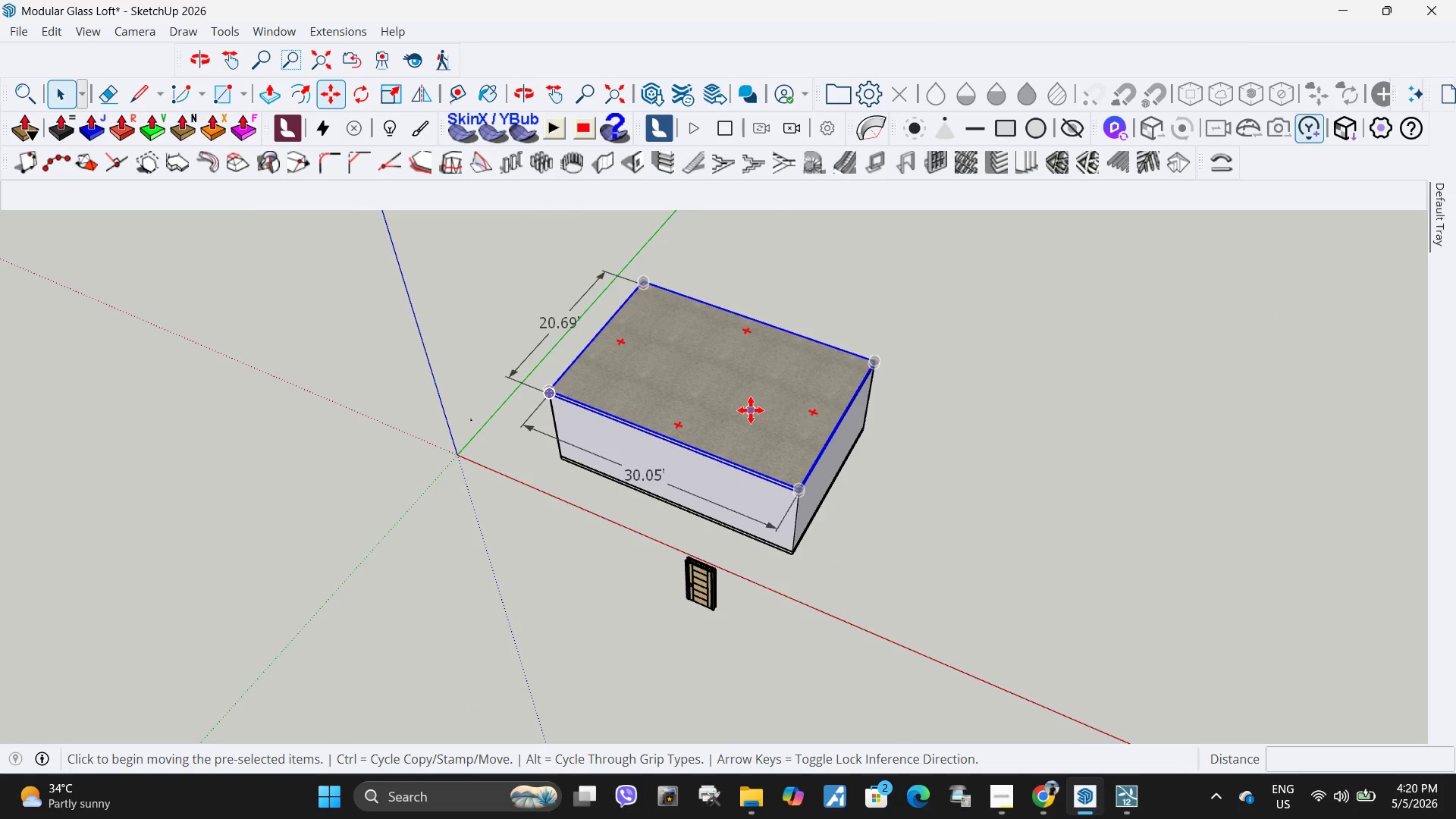 
left_click([751, 410])
 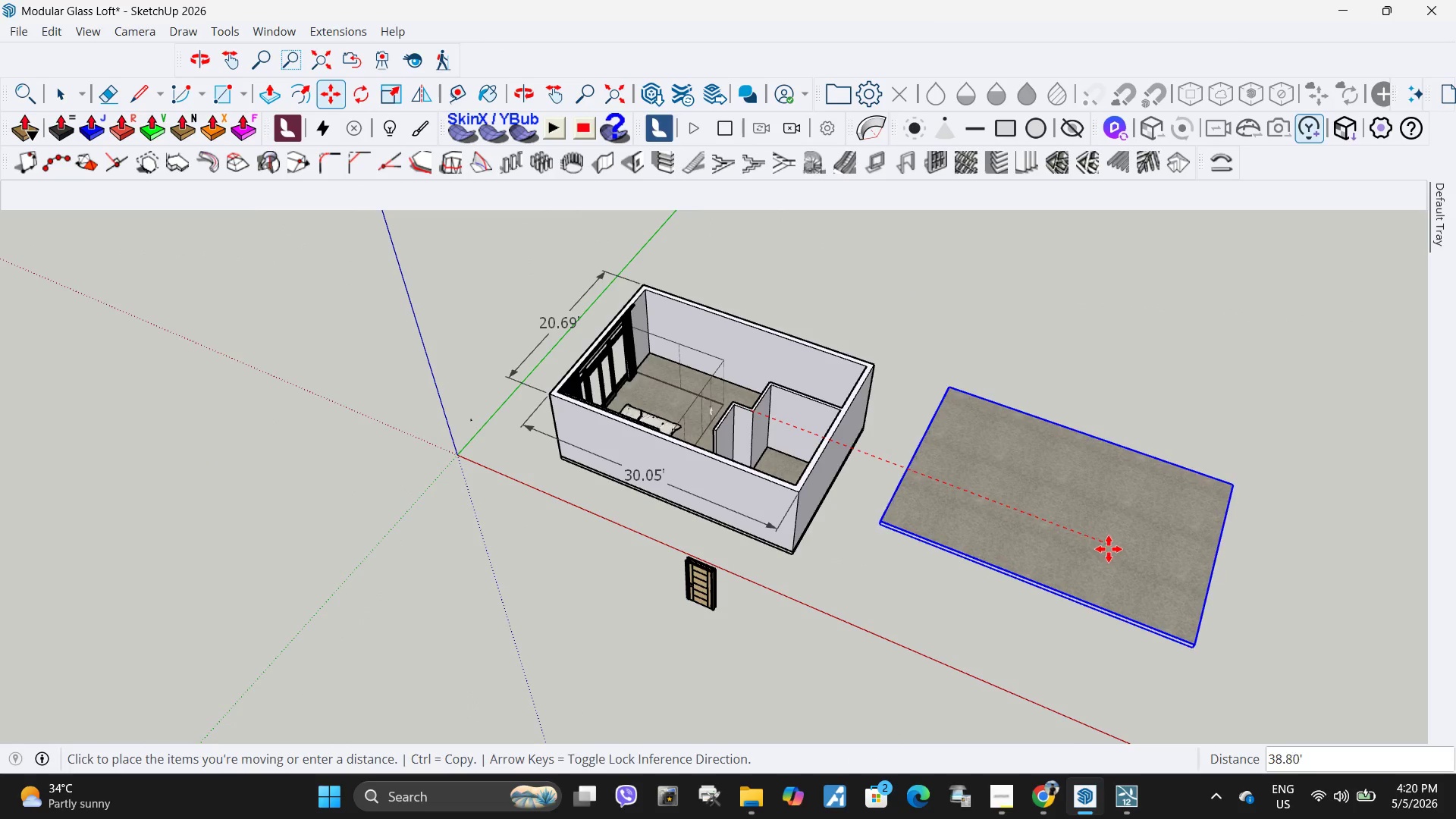 
left_click([1105, 544])
 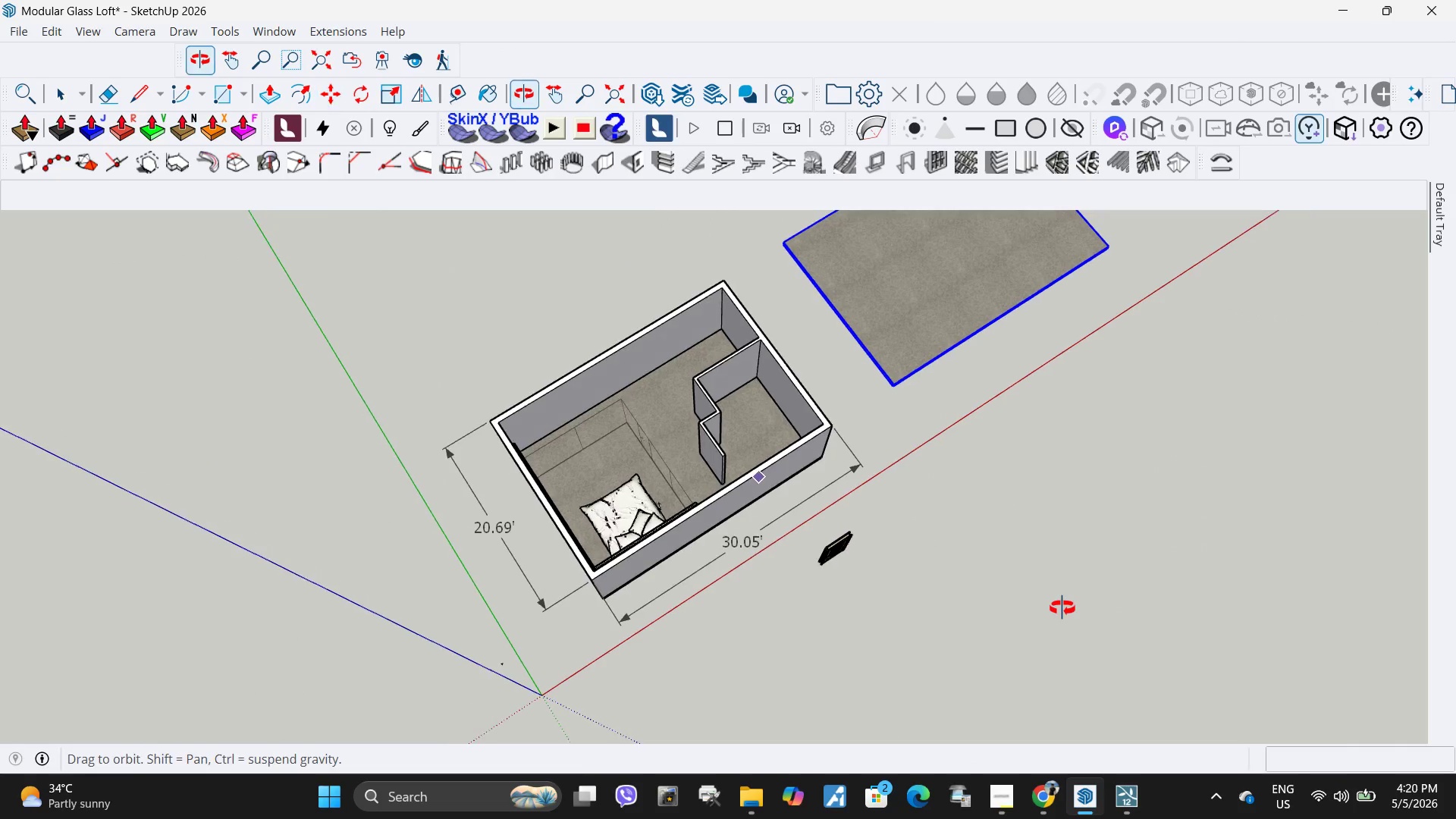 
key(Space)
 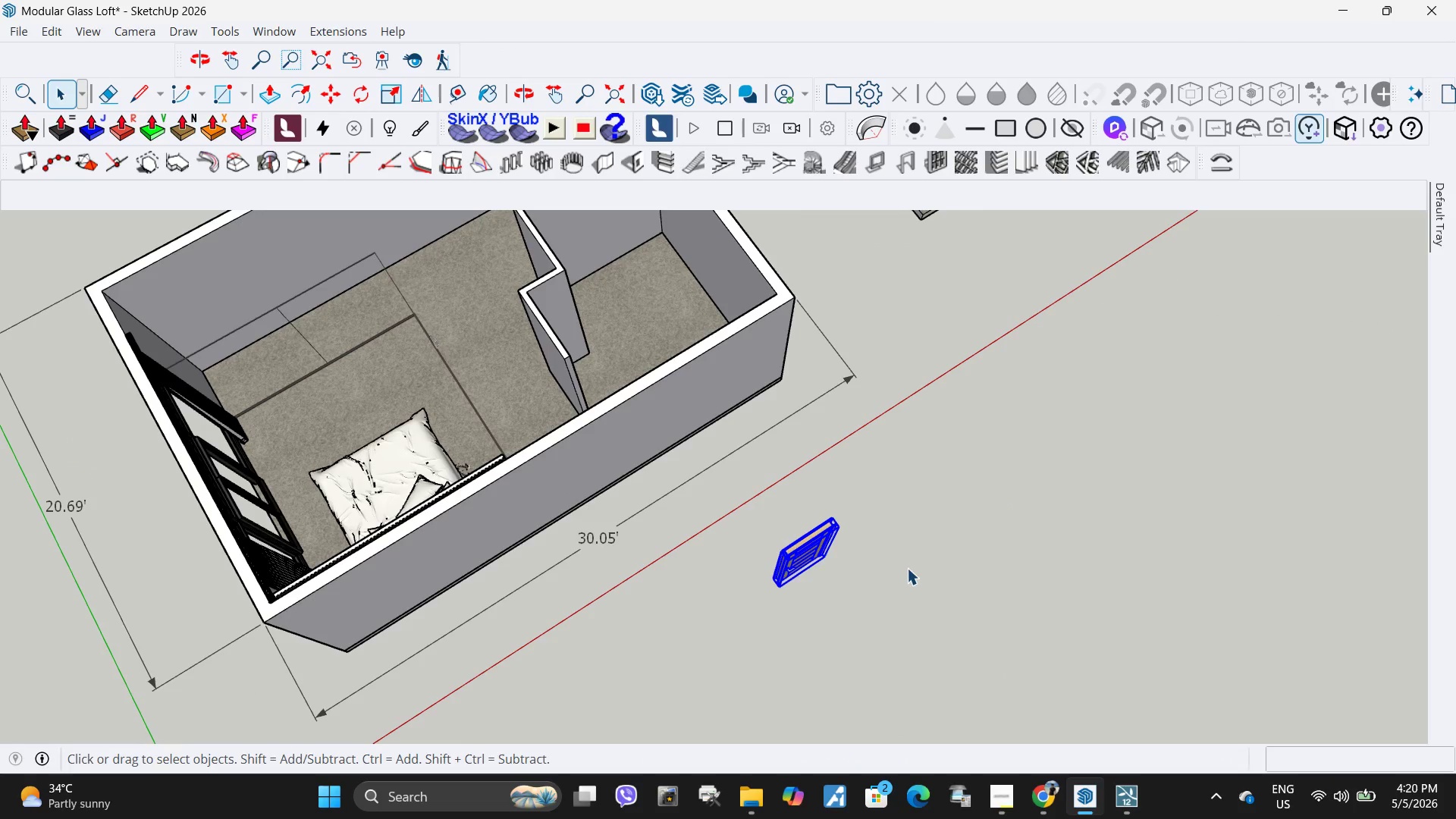 
scroll: coordinate [824, 527], scroll_direction: up, amount: 7.0
 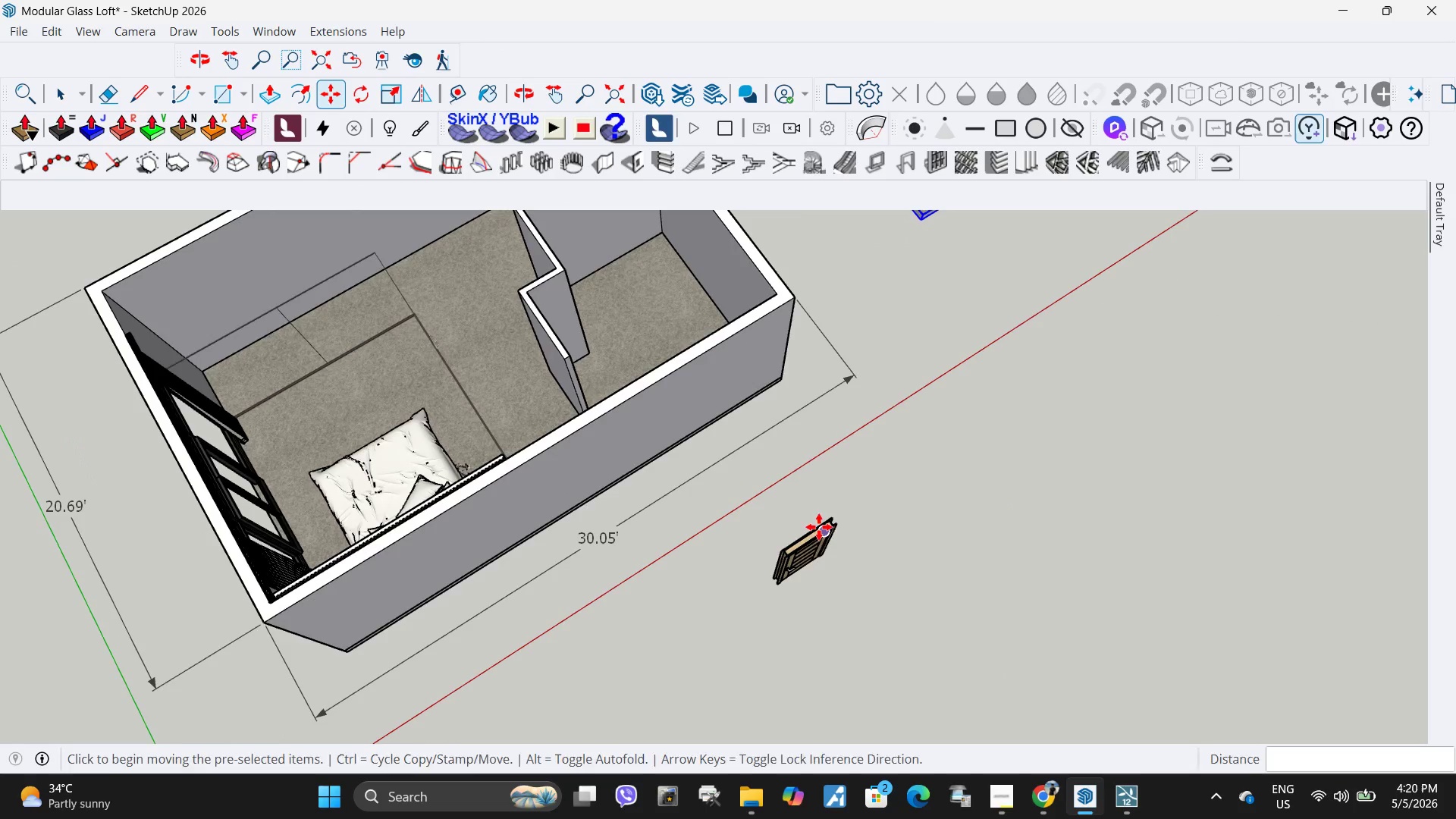 
key(M)
 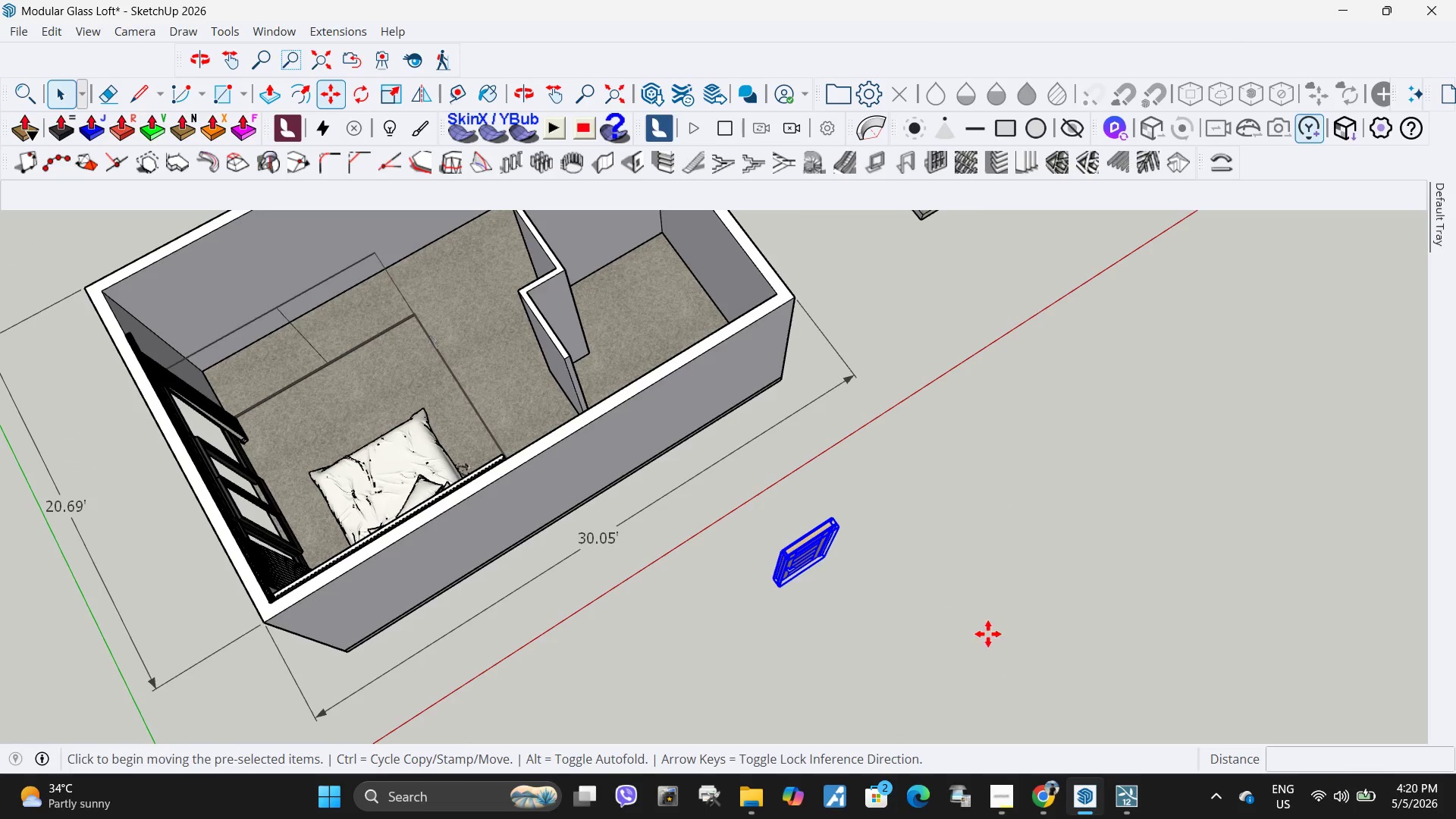 
left_click([990, 635])
 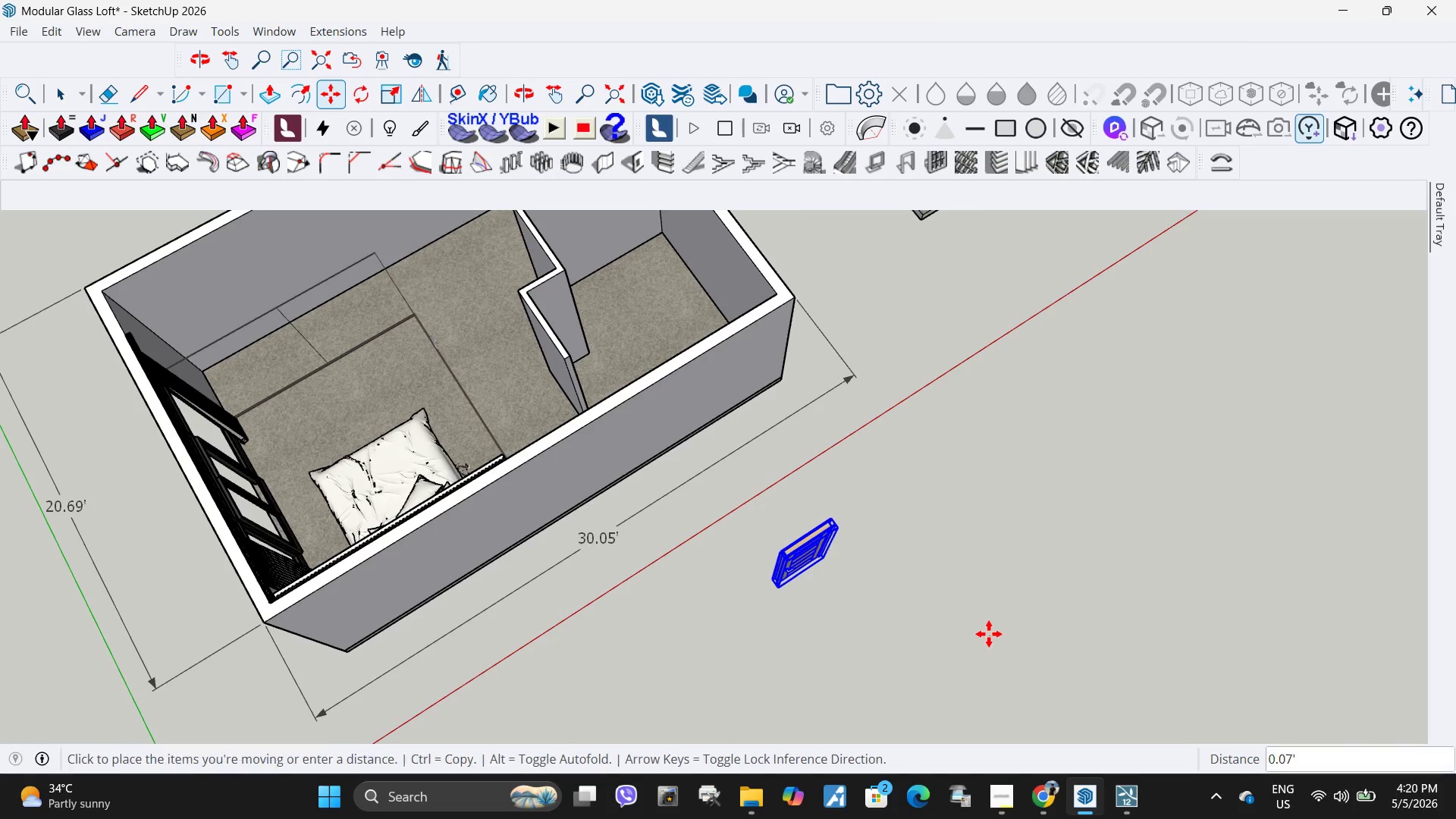 
scroll: coordinate [993, 630], scroll_direction: down, amount: 5.0
 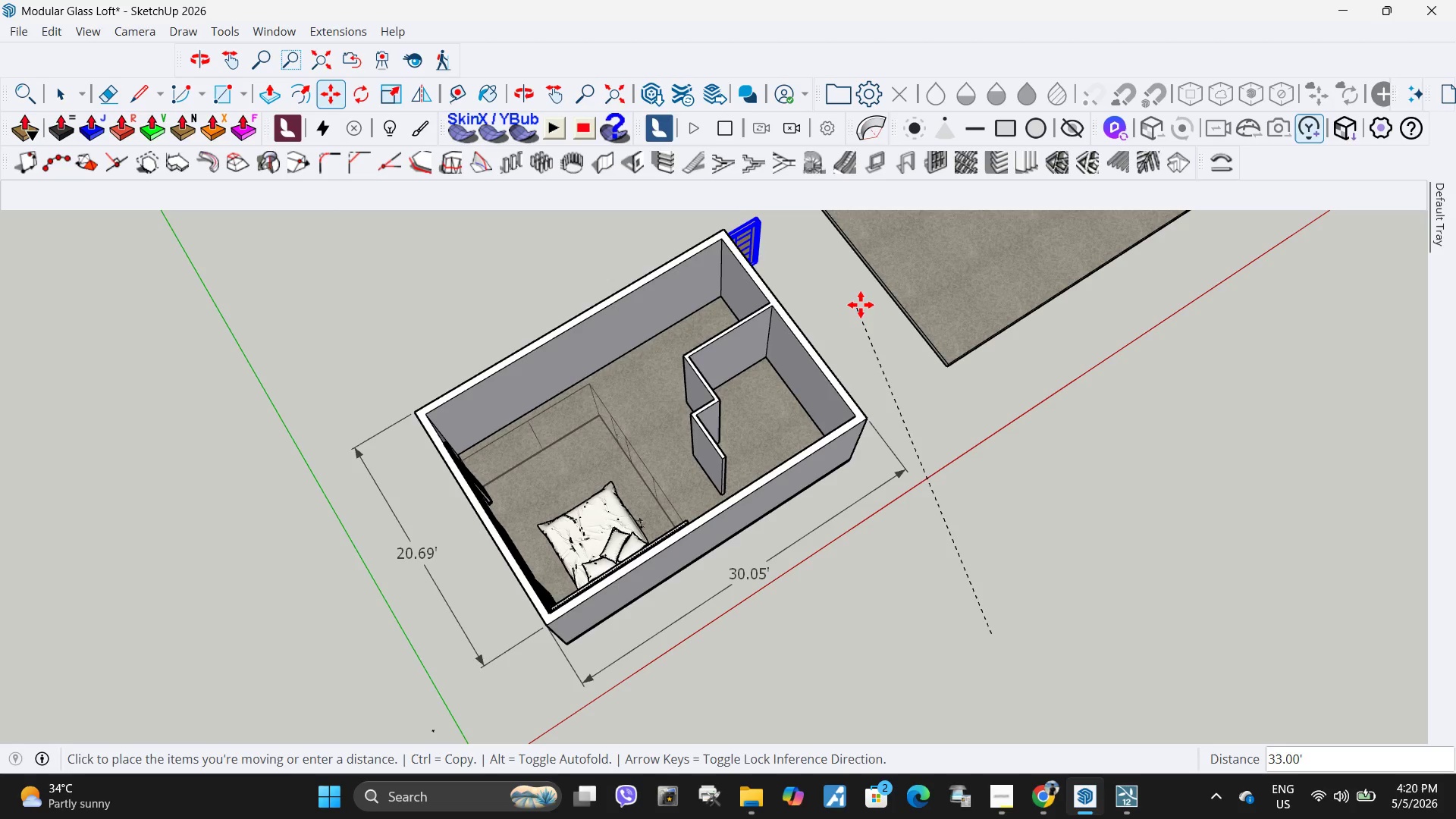 
left_click([874, 297])
 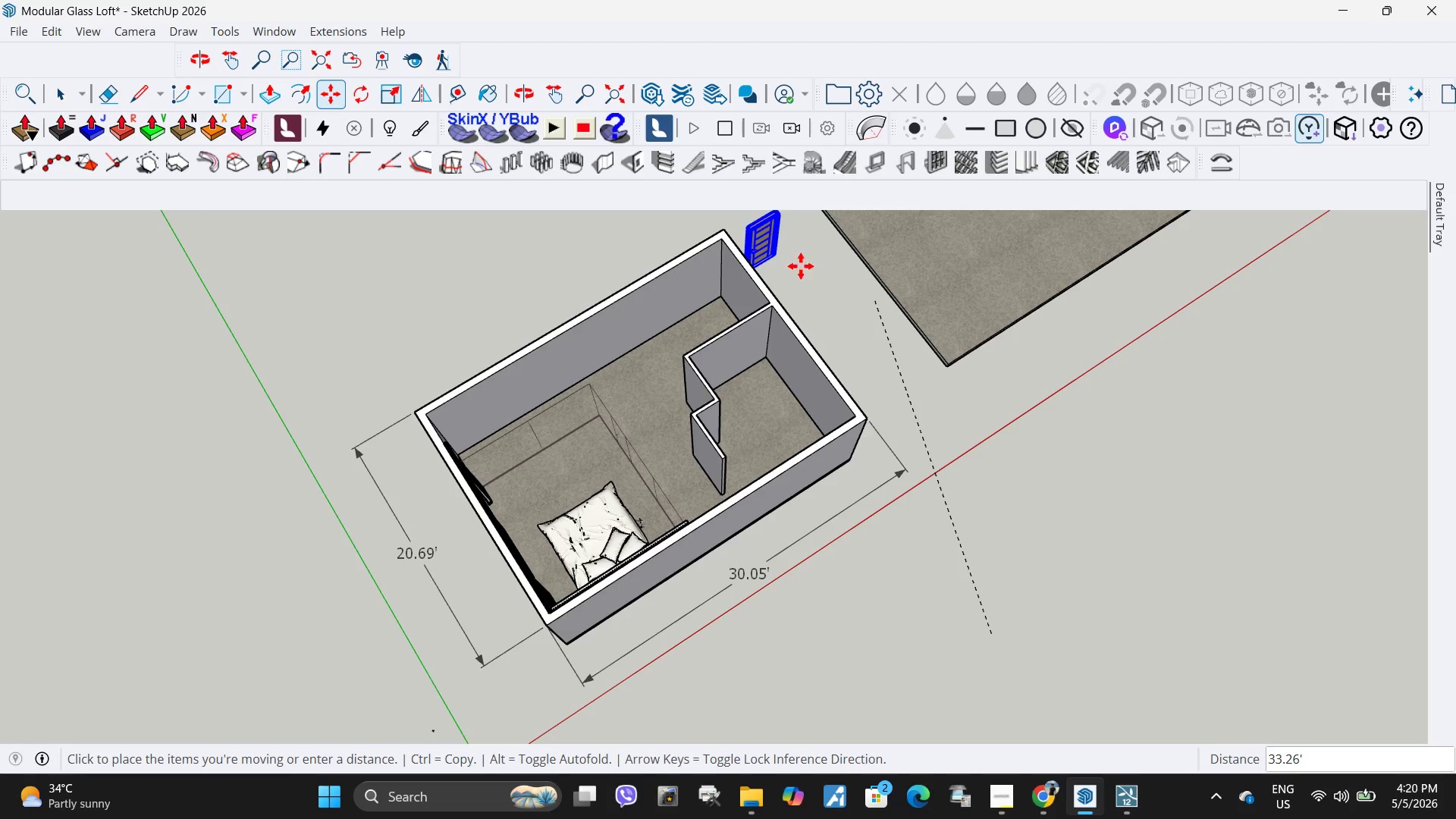 
scroll: coordinate [883, 397], scroll_direction: up, amount: 9.0
 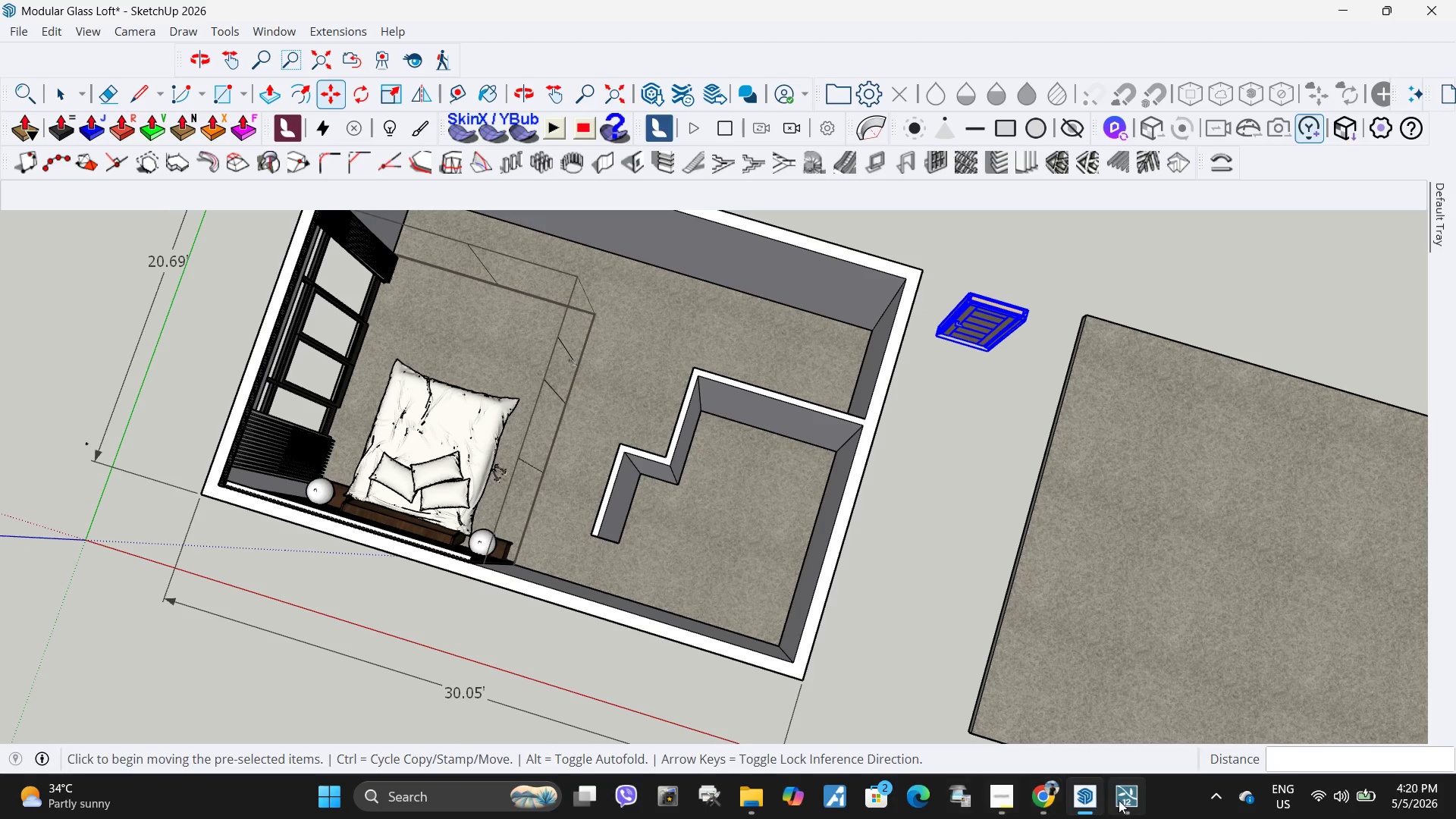 
left_click([1120, 799])
 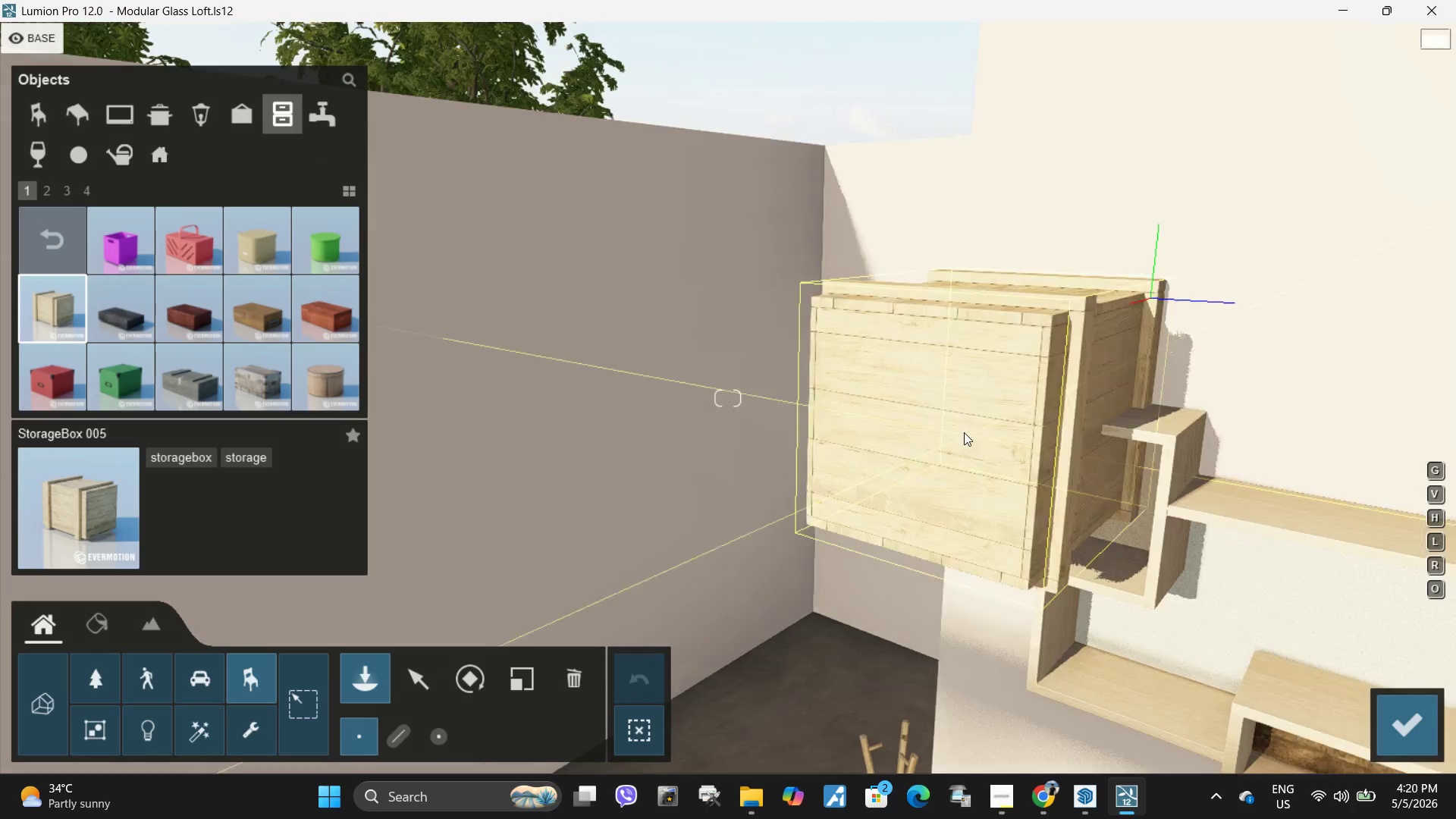 
scroll: coordinate [743, 454], scroll_direction: down, amount: 5.0
 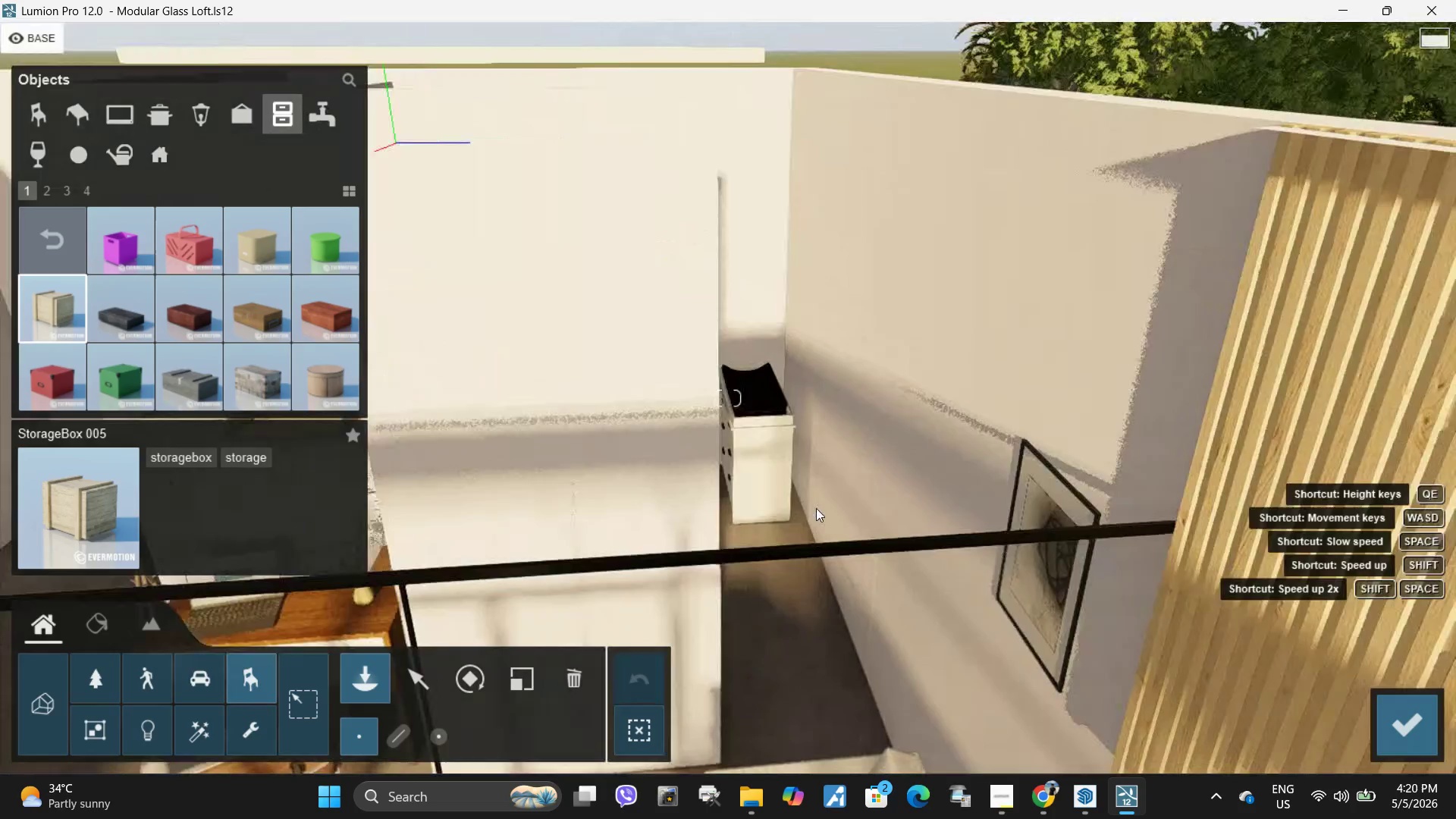 
key(Escape)
type(EQQEEDQDA)
 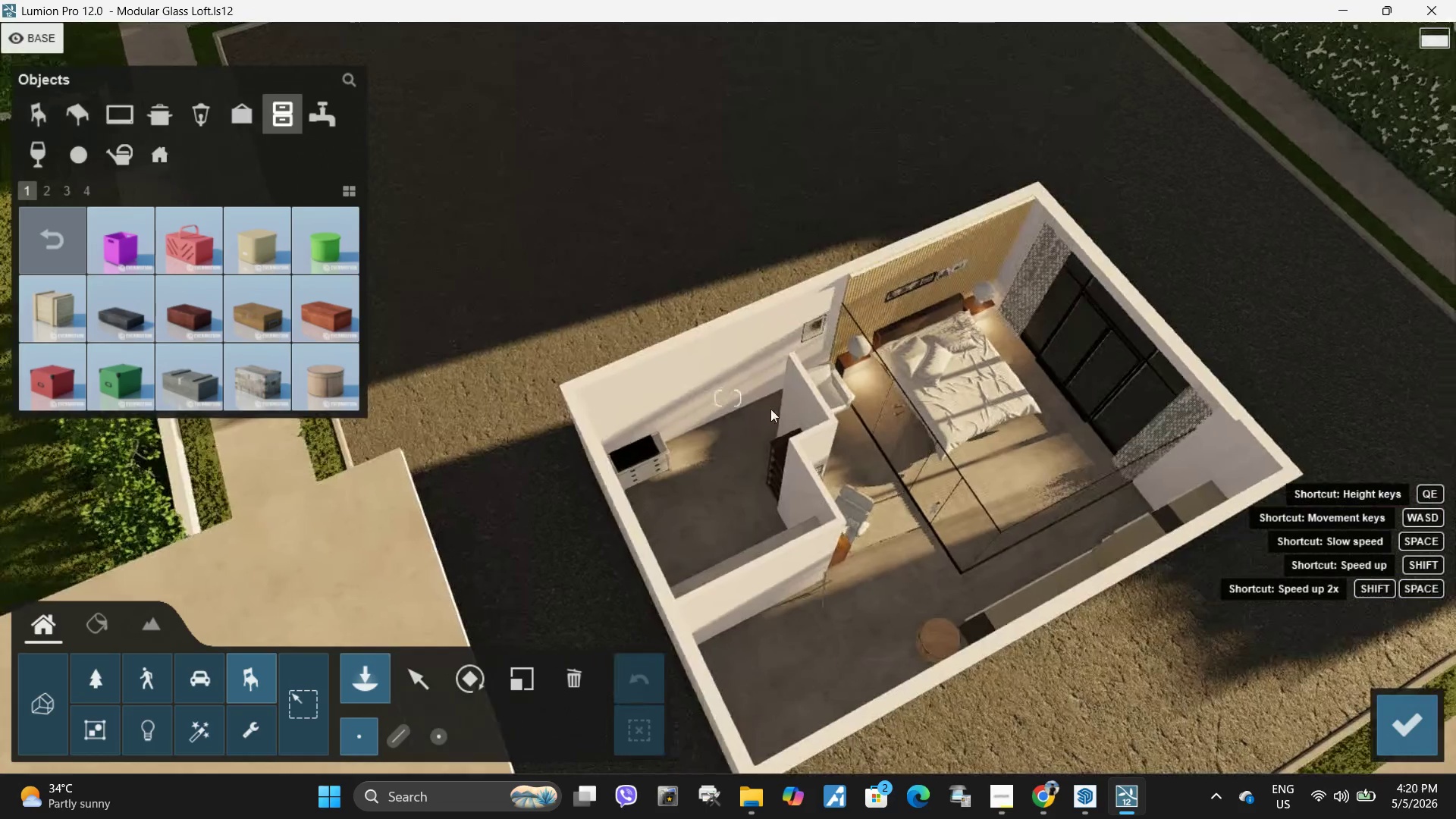 
hold_key(key=S, duration=0.5)
 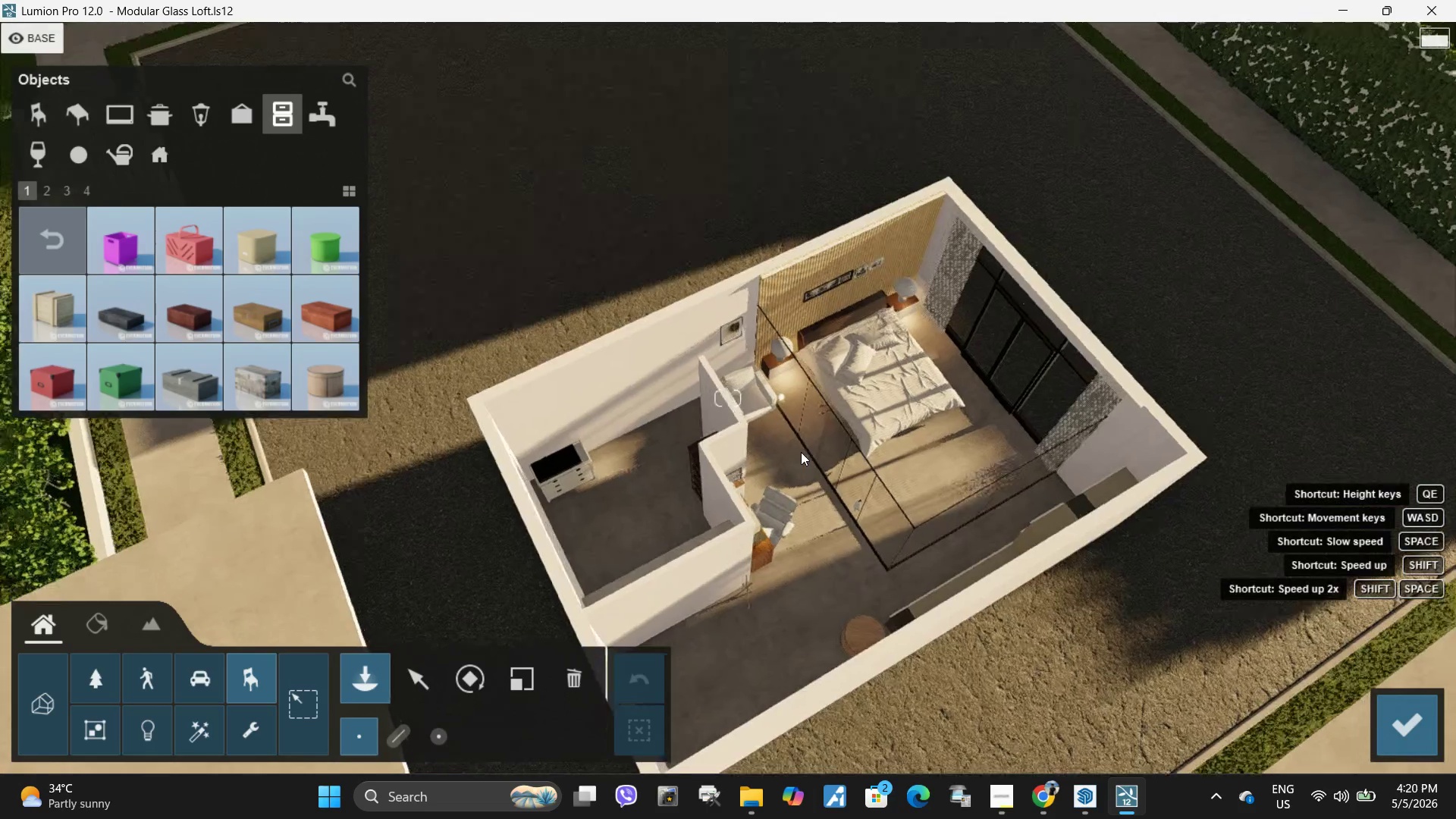 
type(Dqaaaa)
 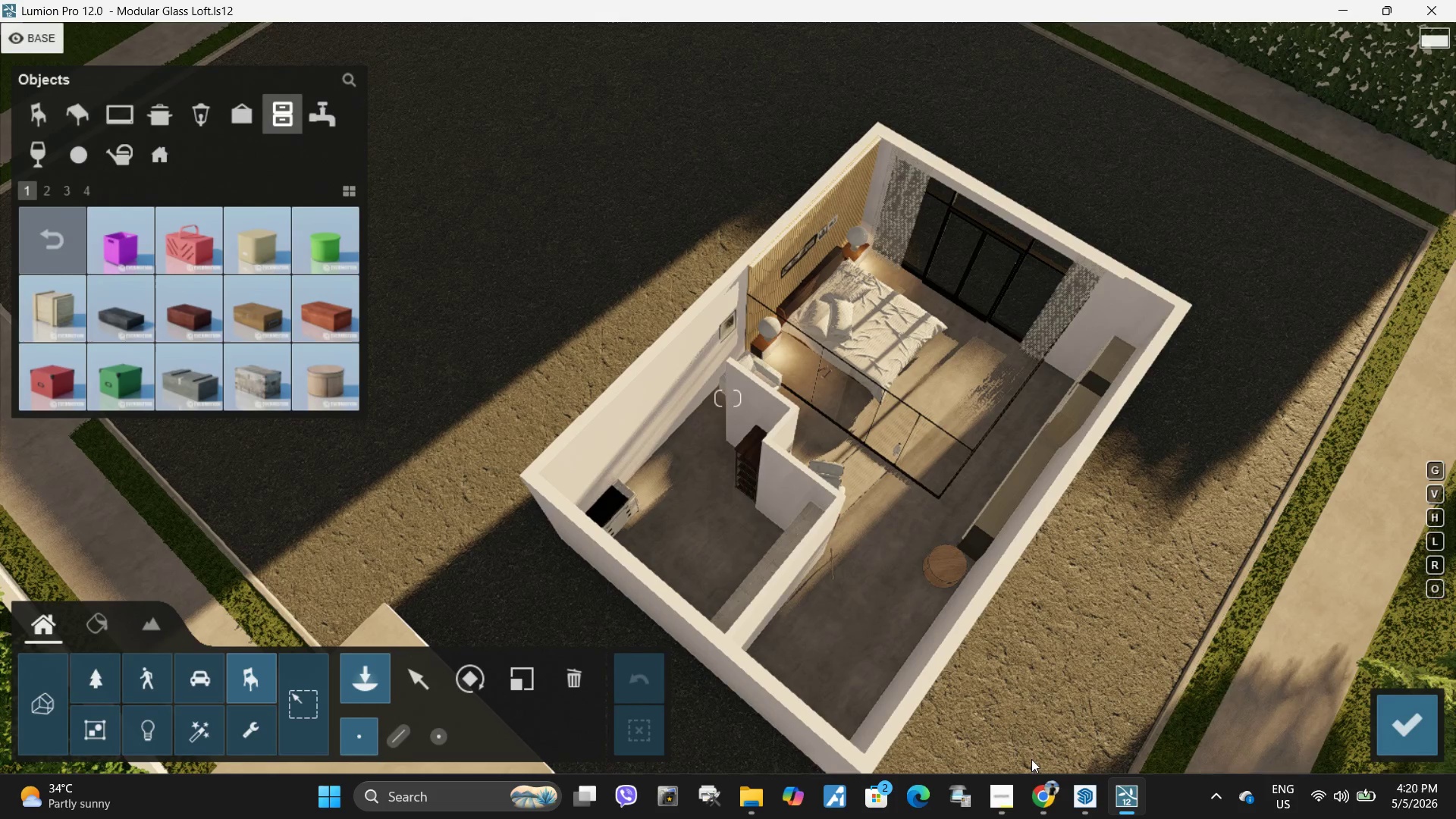 
left_click([1049, 795])
 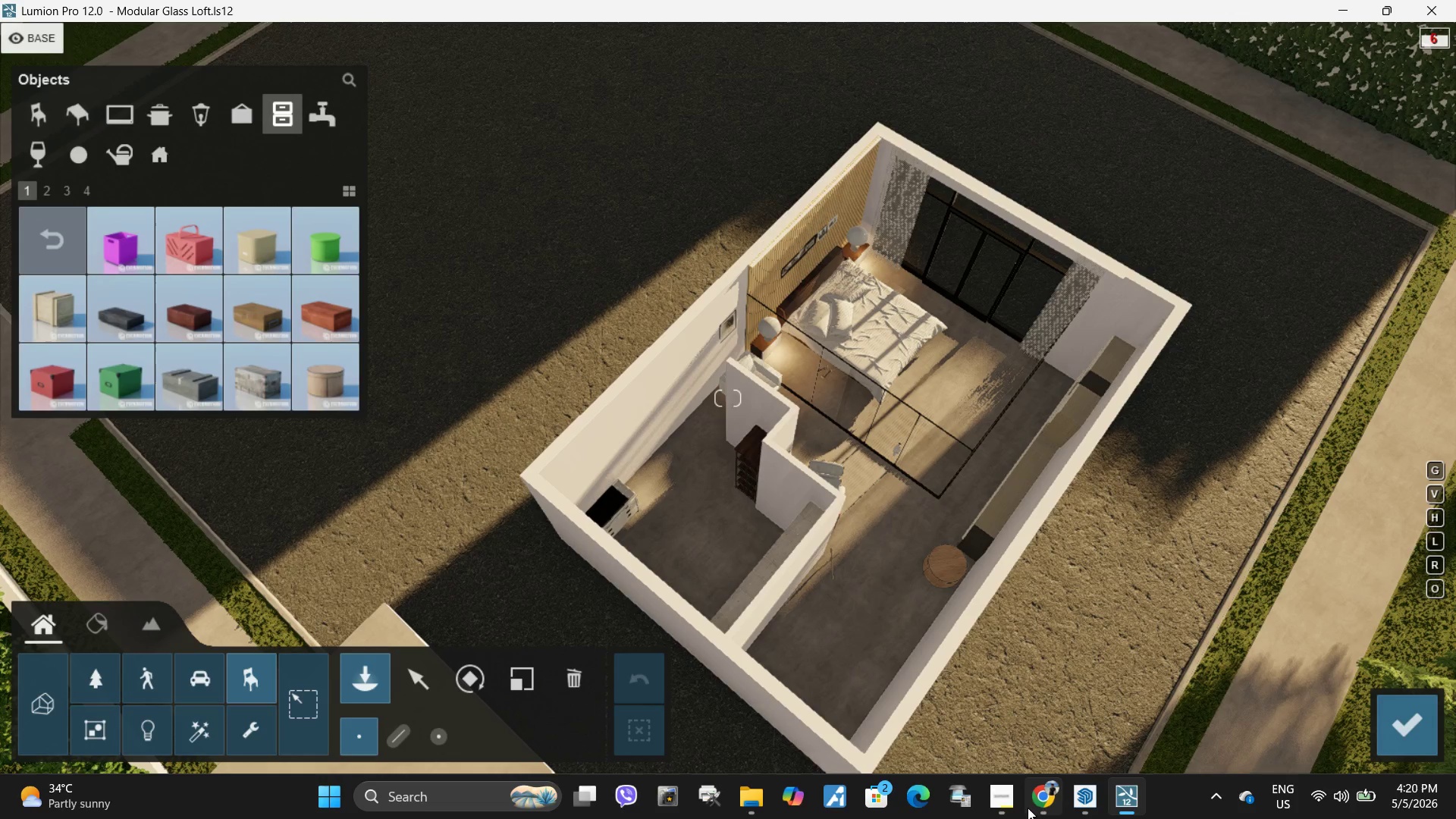 
double_click([1003, 795])